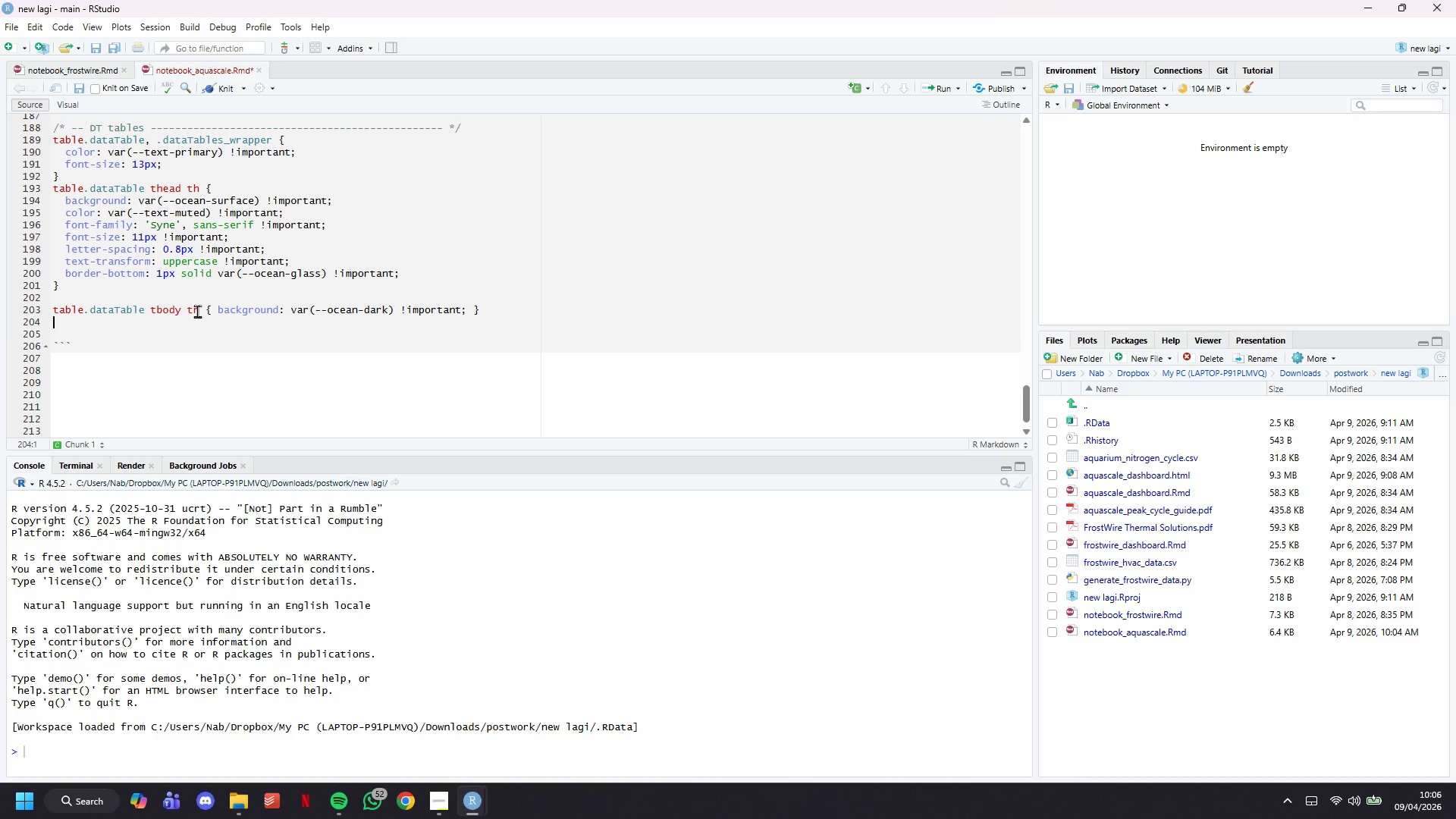 
type(table.dataTable tbody tr:nth-)
 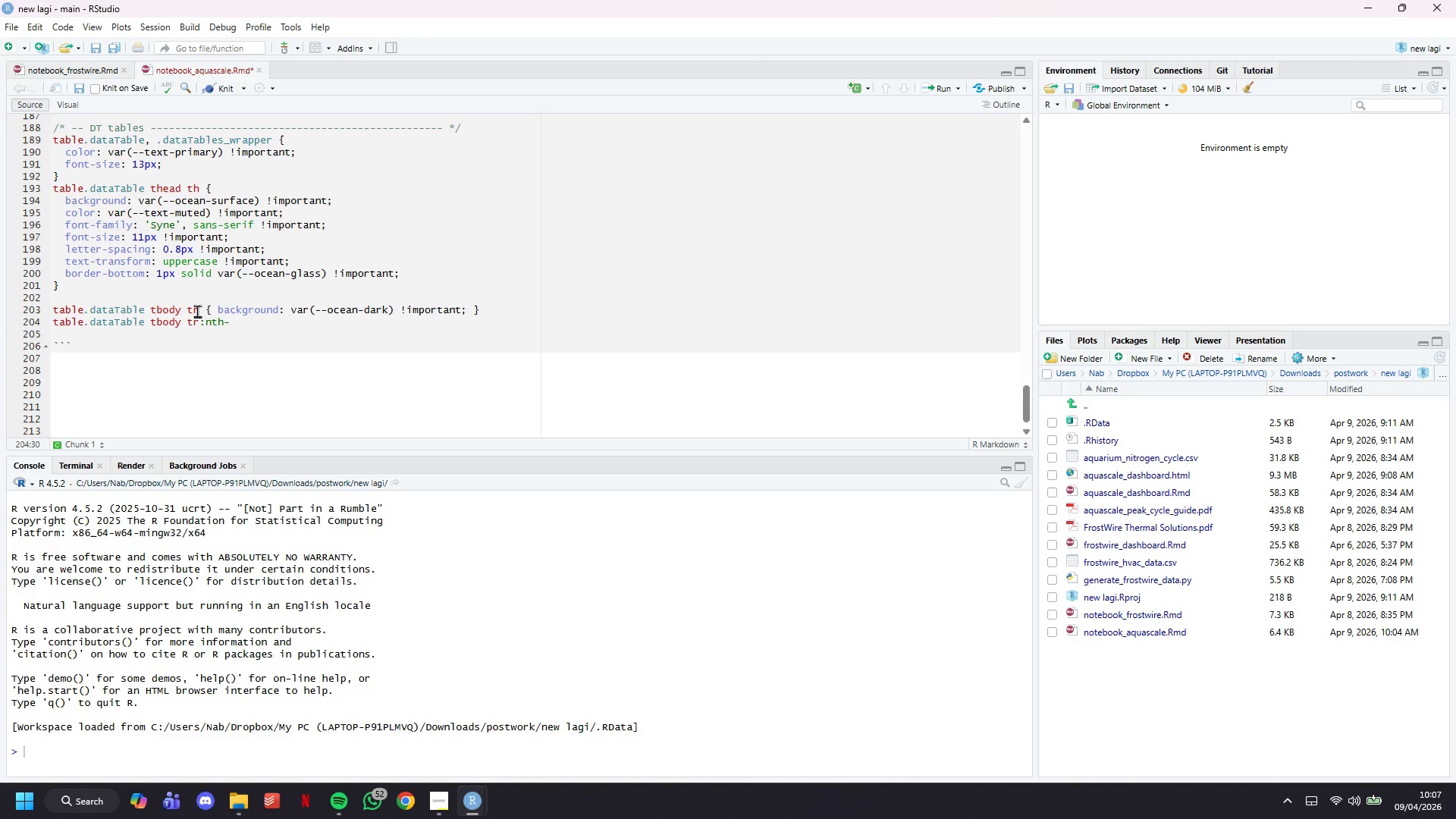 
type(child(even)
 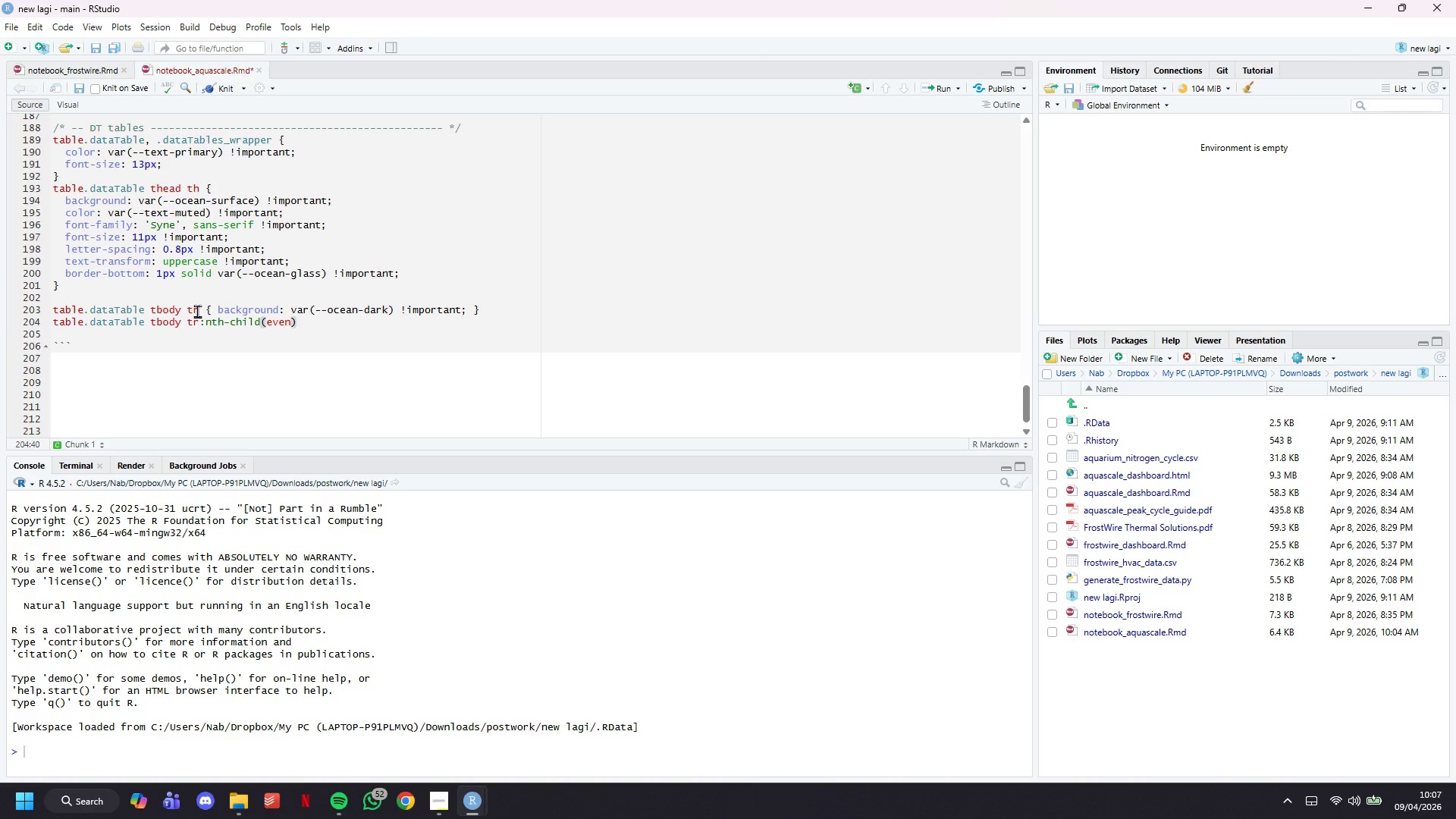 
key(ArrowRight)
 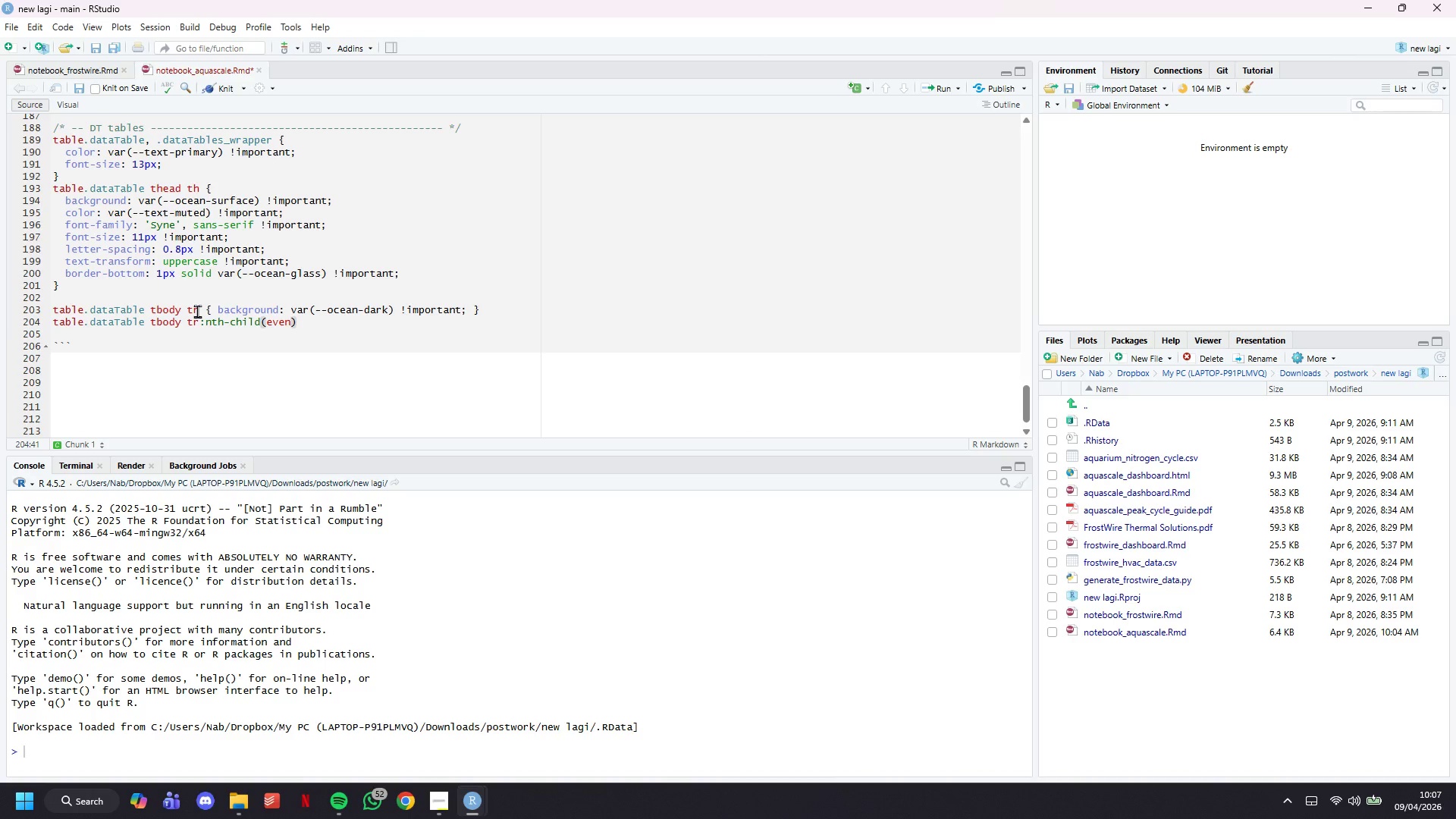 
type( { backgroundL )
key(Backspace)
key(Backspace)
type(: var(--ocean-mid)
 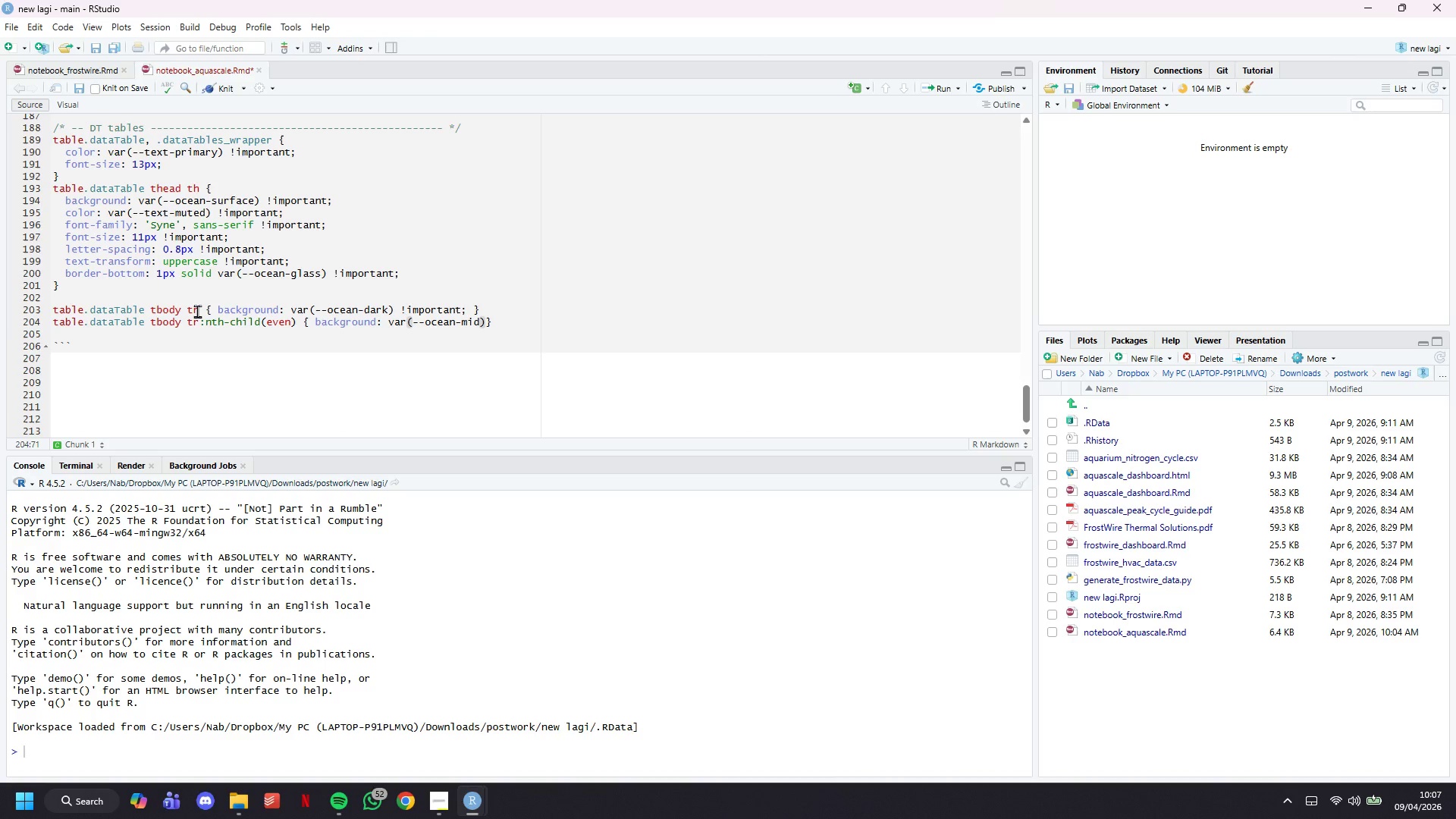 
key(ArrowRight)
 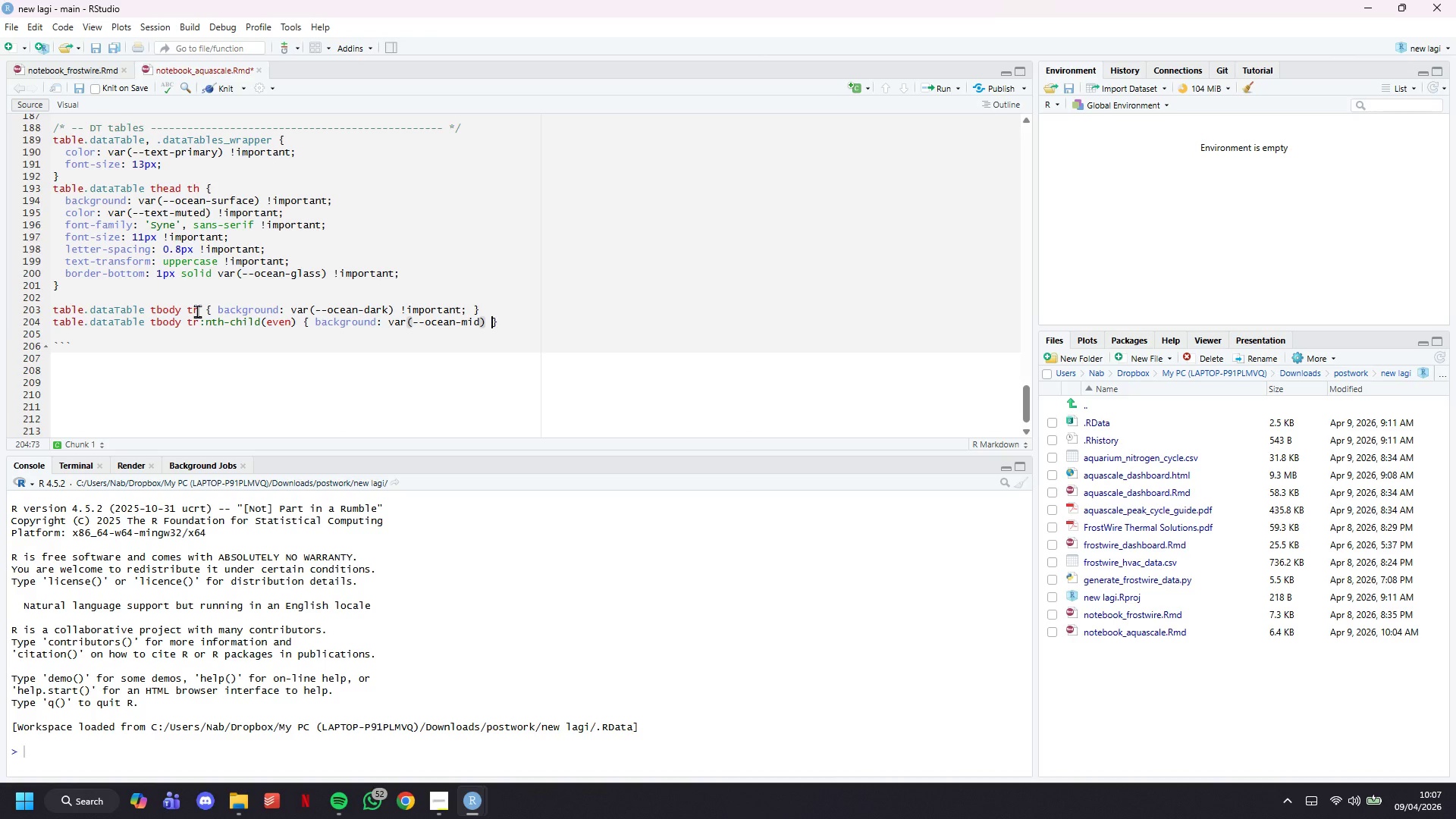 
type( !imporant)
 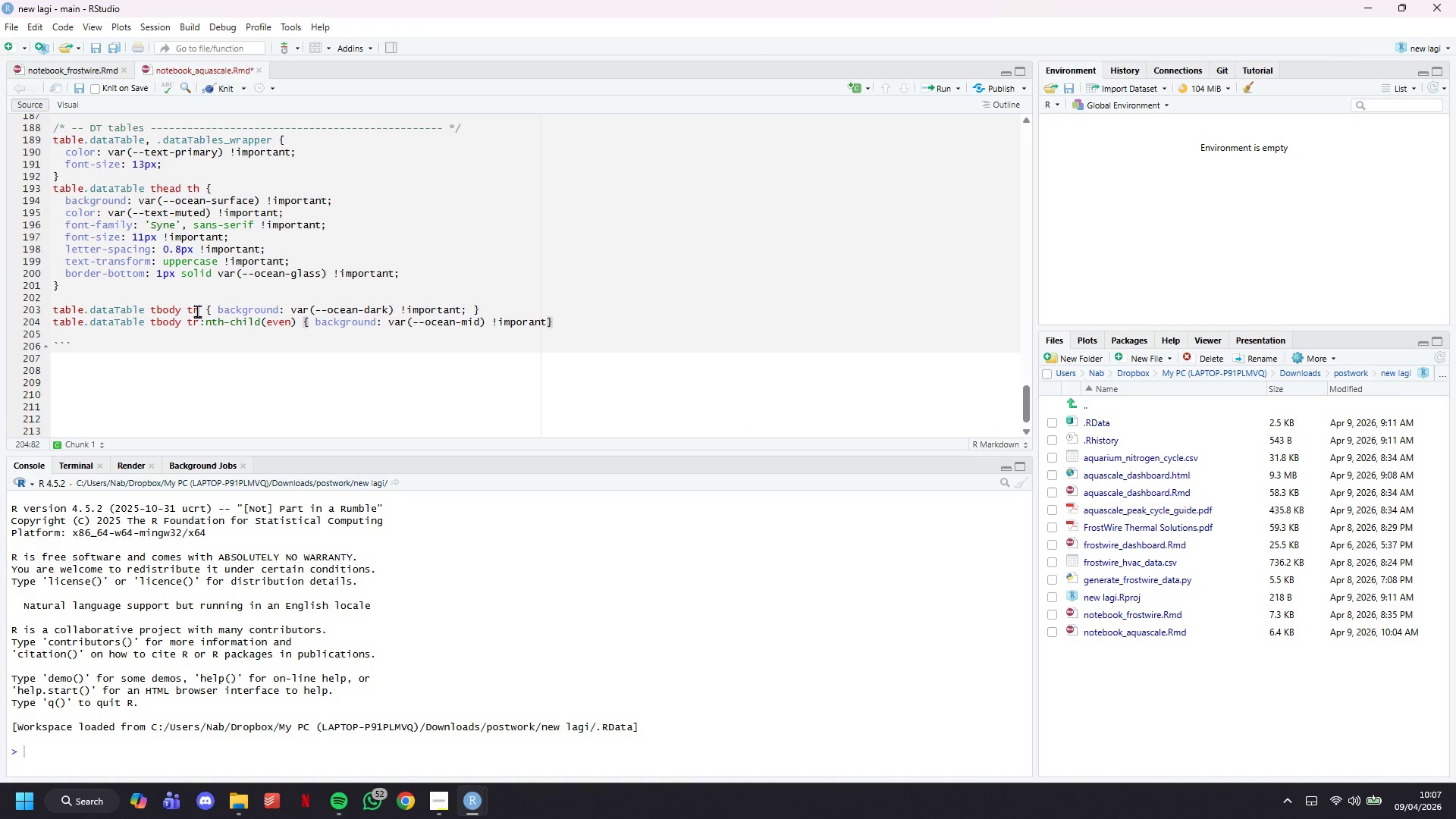 
key(ArrowLeft)
 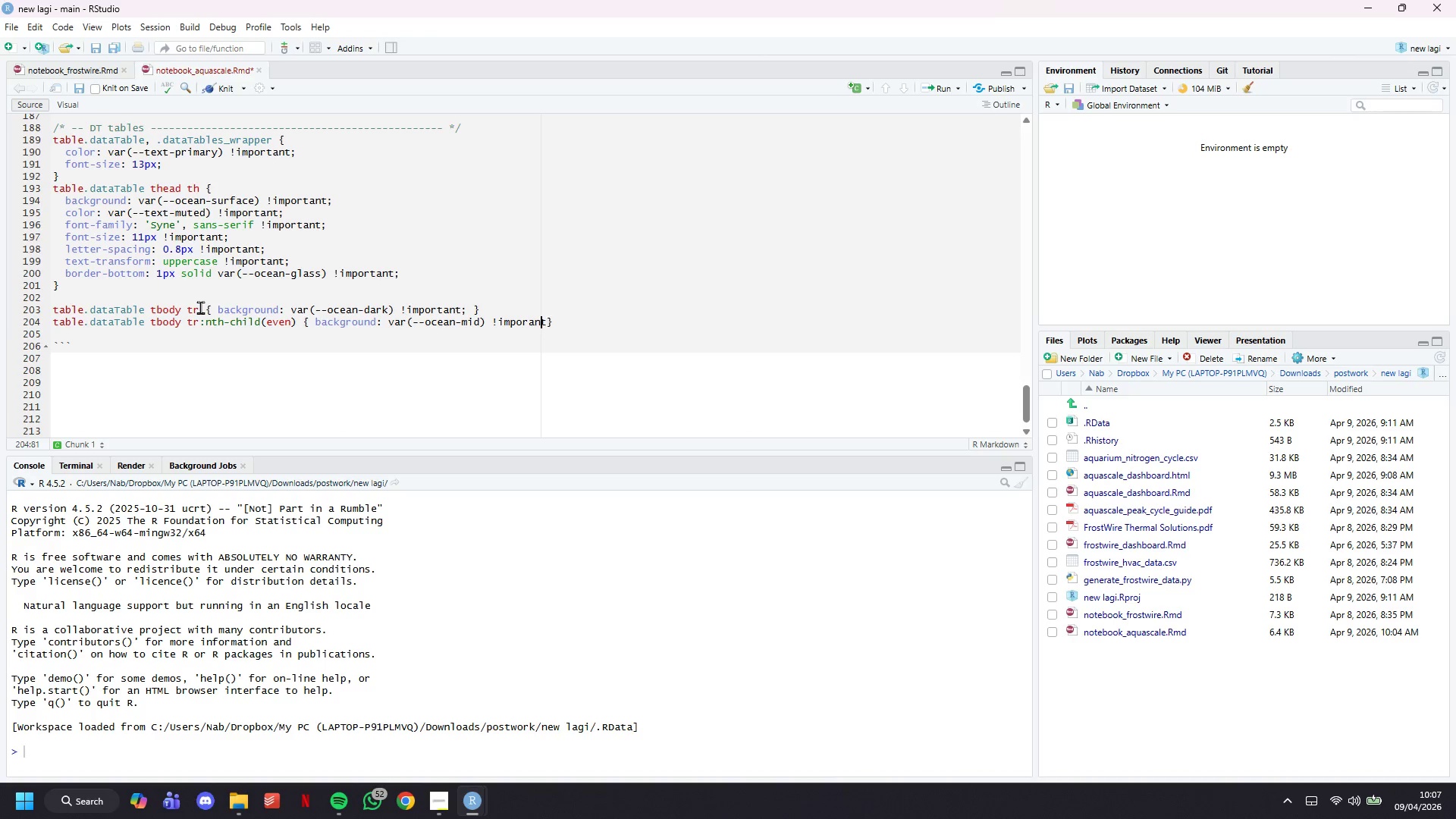 
key(ArrowLeft)
 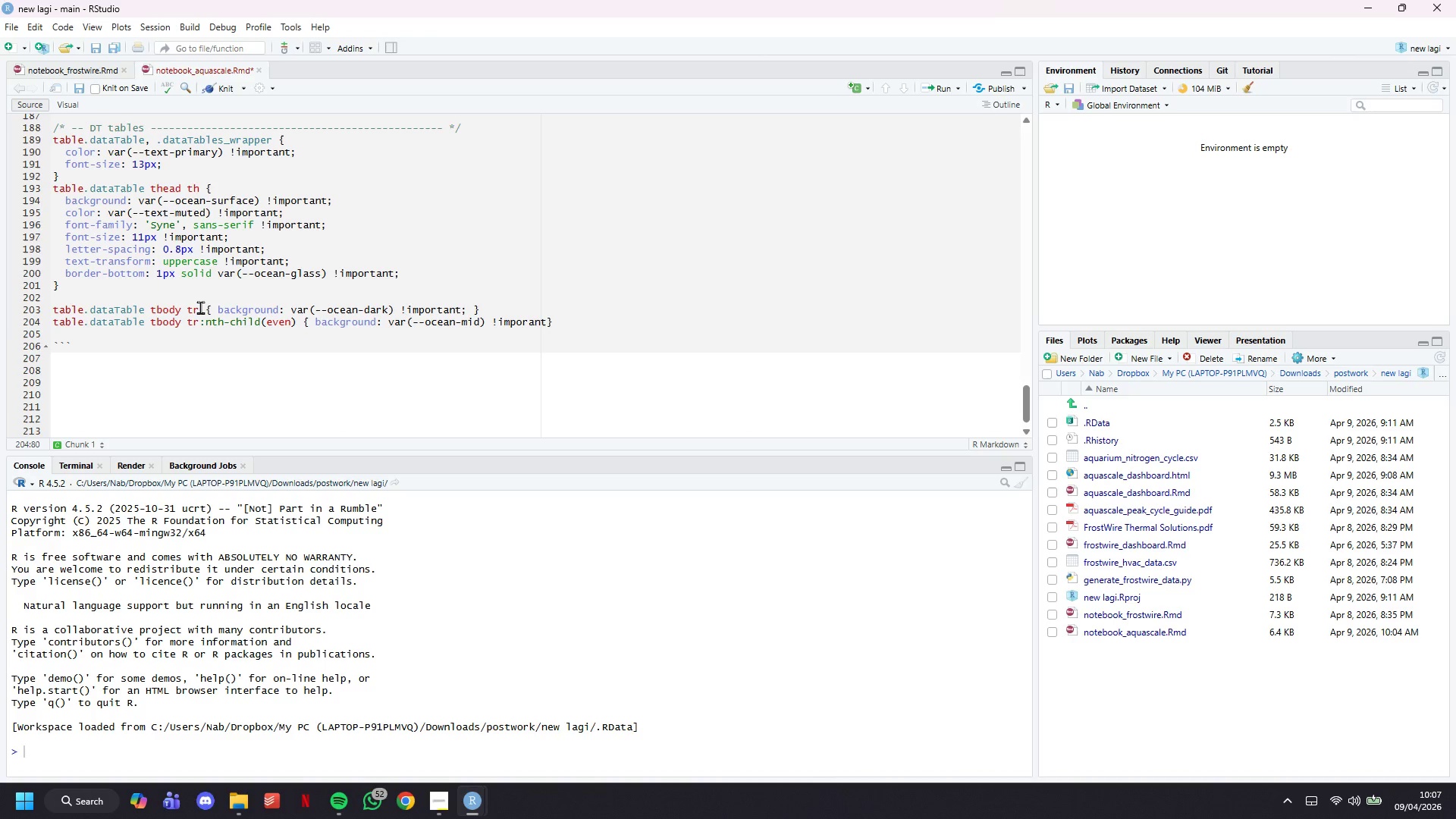 
key(ArrowLeft)
 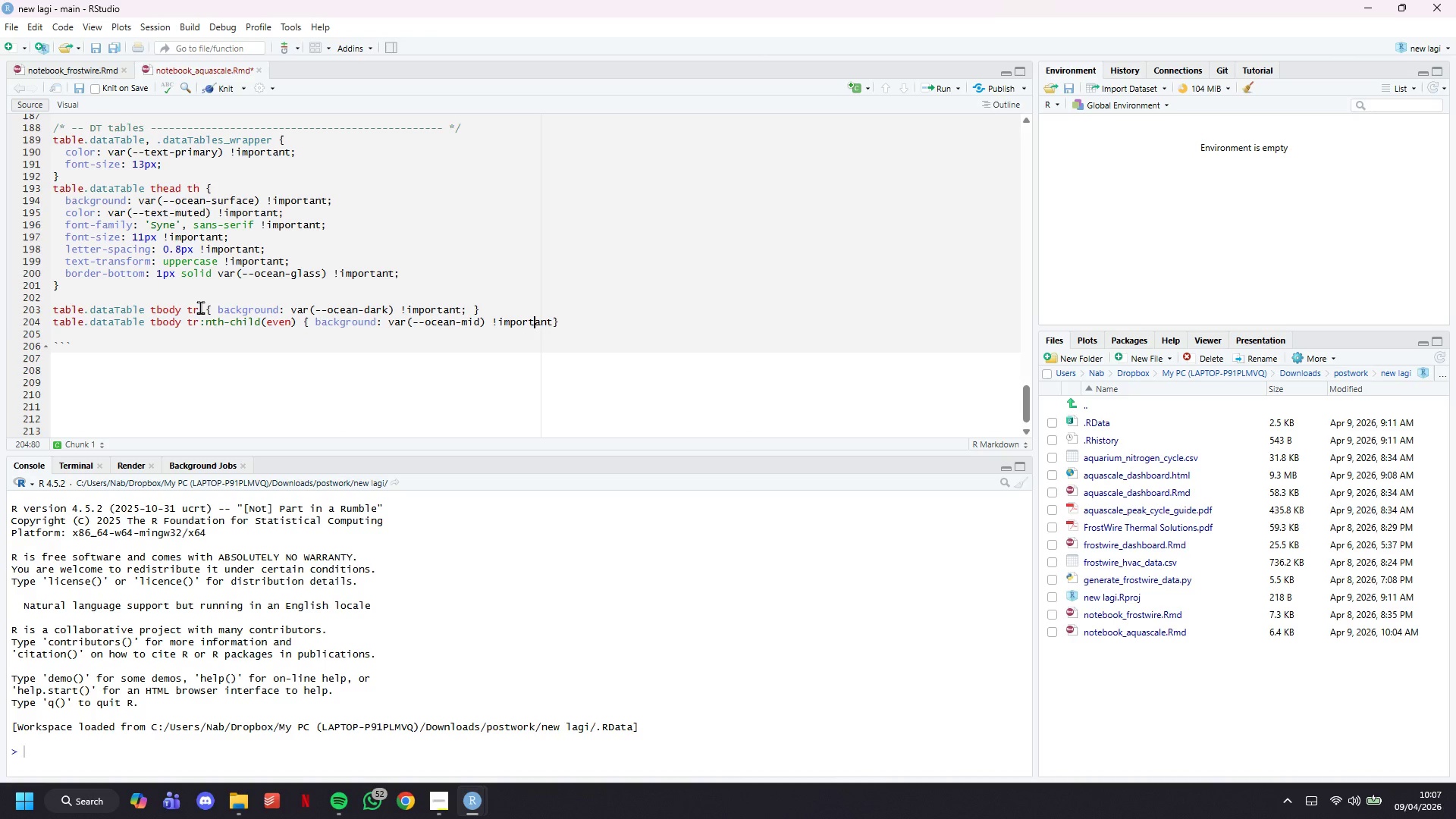 
key(T)
 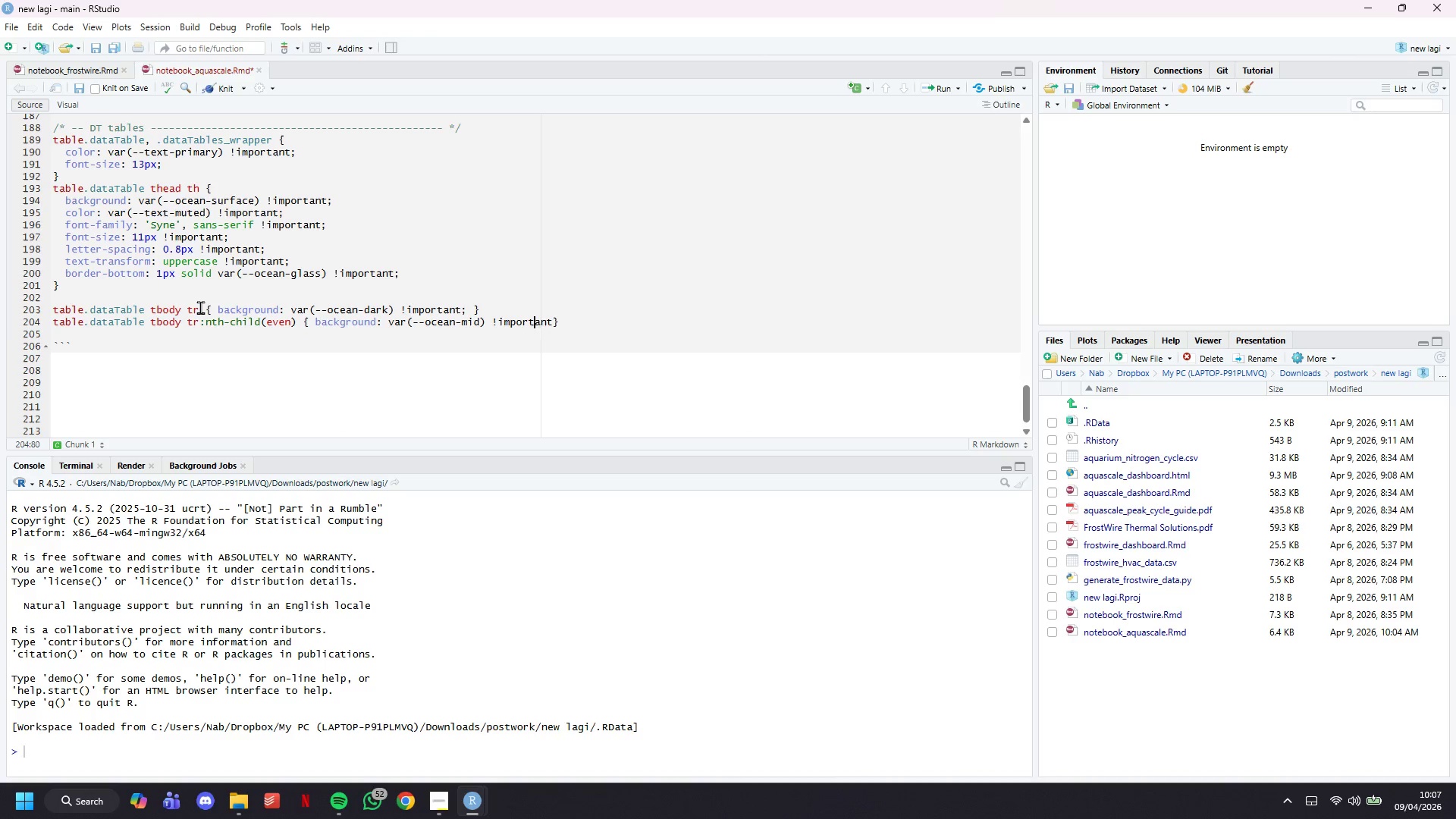 
key(ArrowRight)
 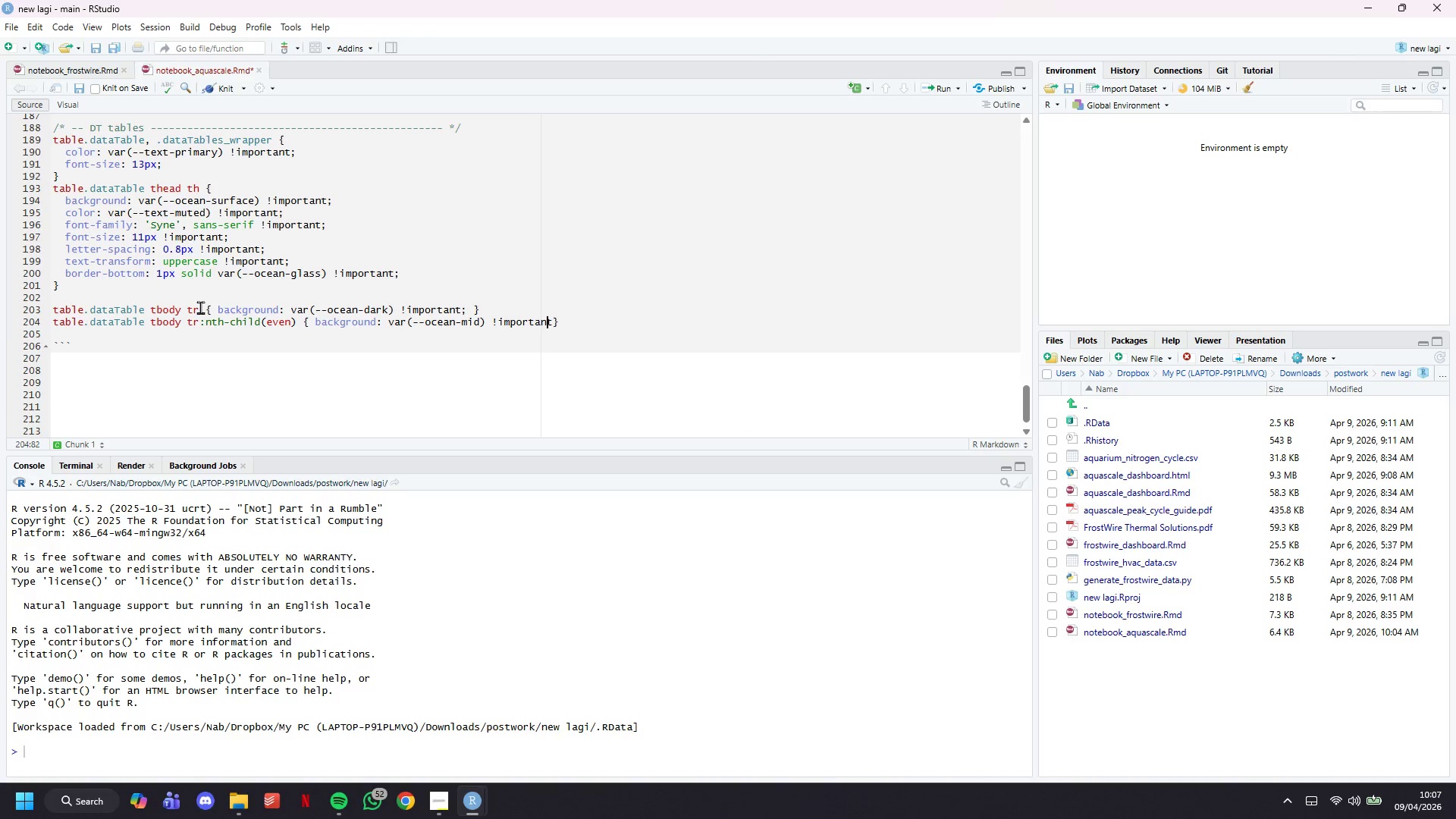 
key(ArrowRight)
 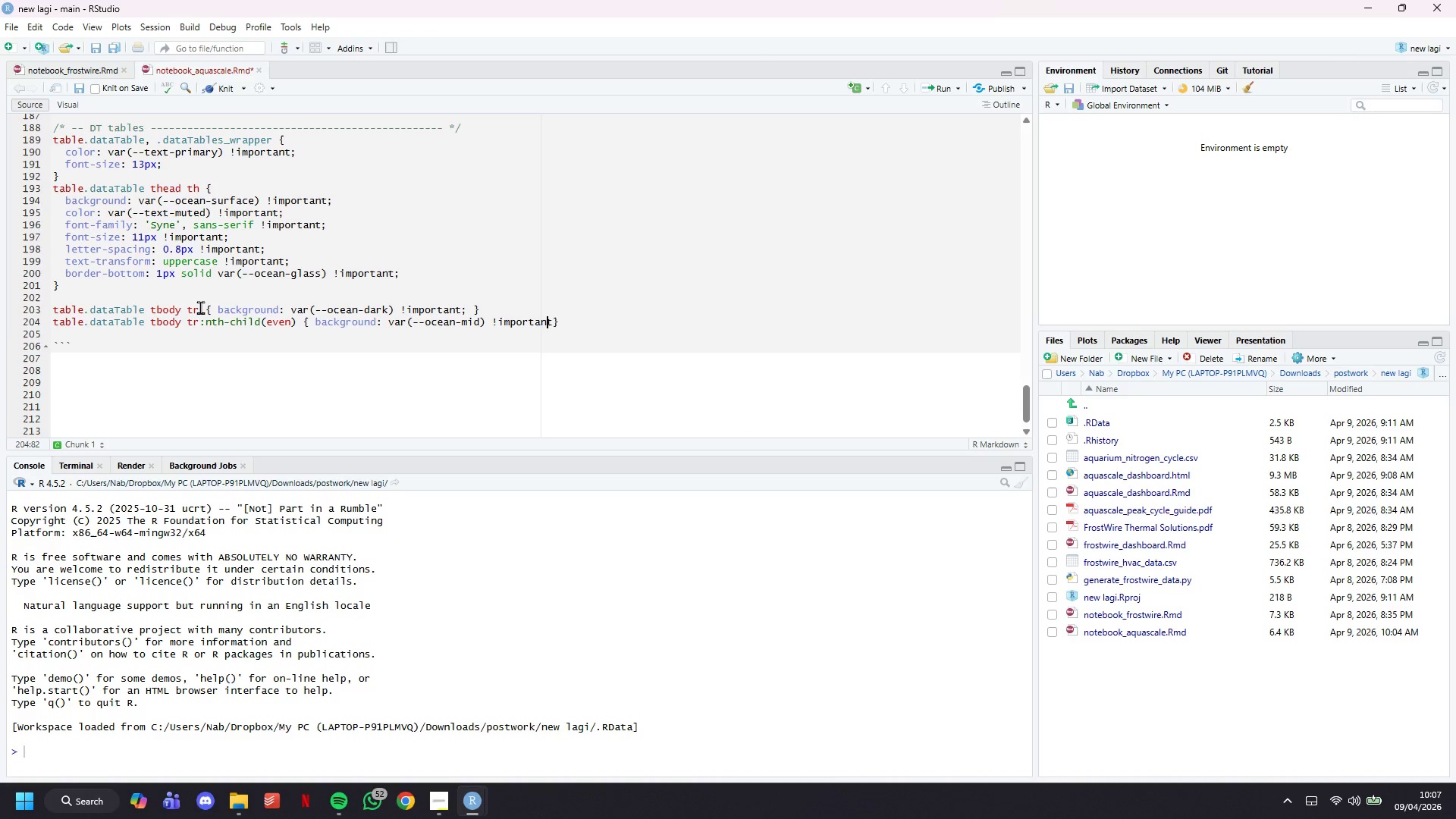 
key(ArrowRight)
 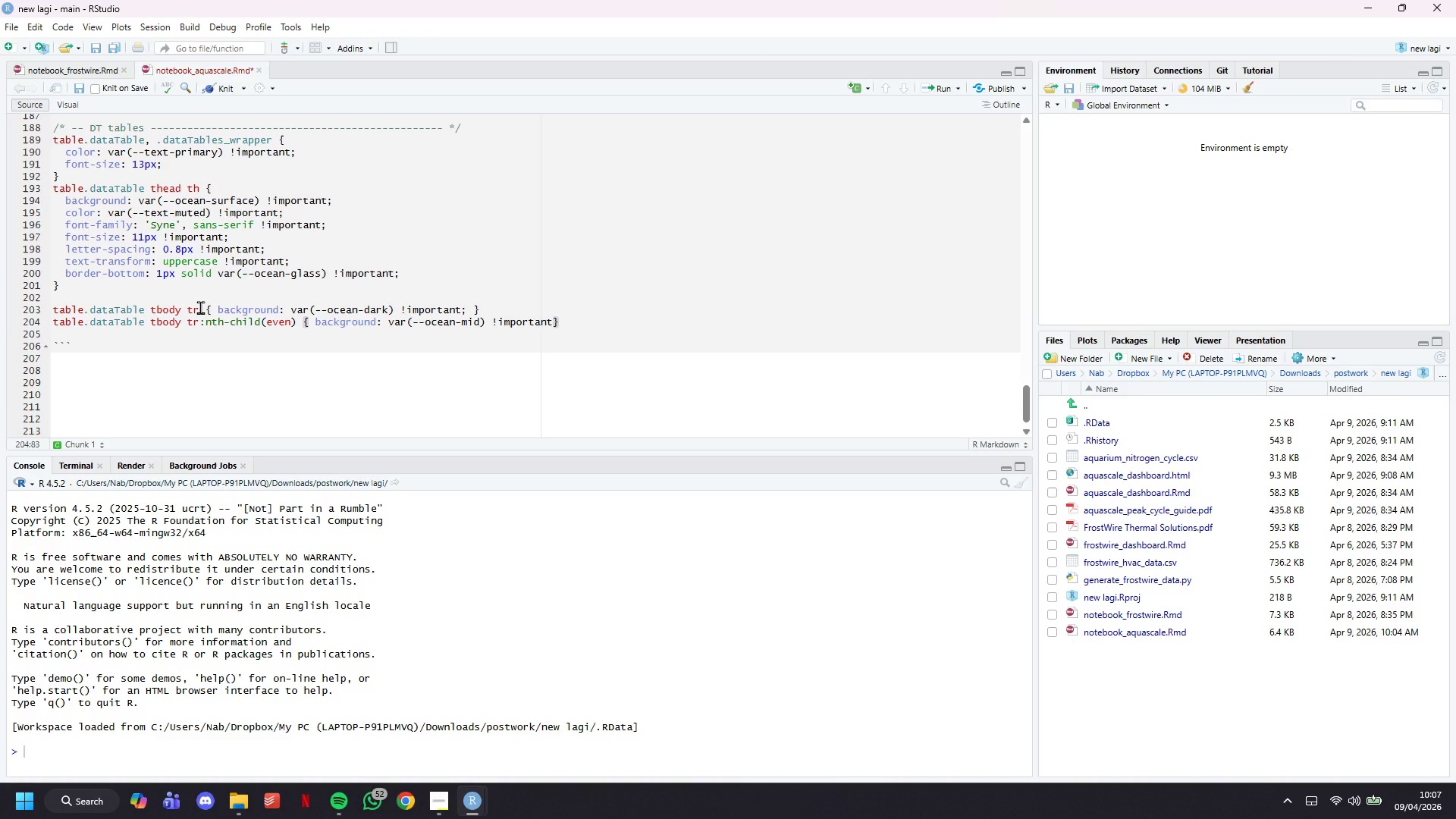 
key(Semicolon)
 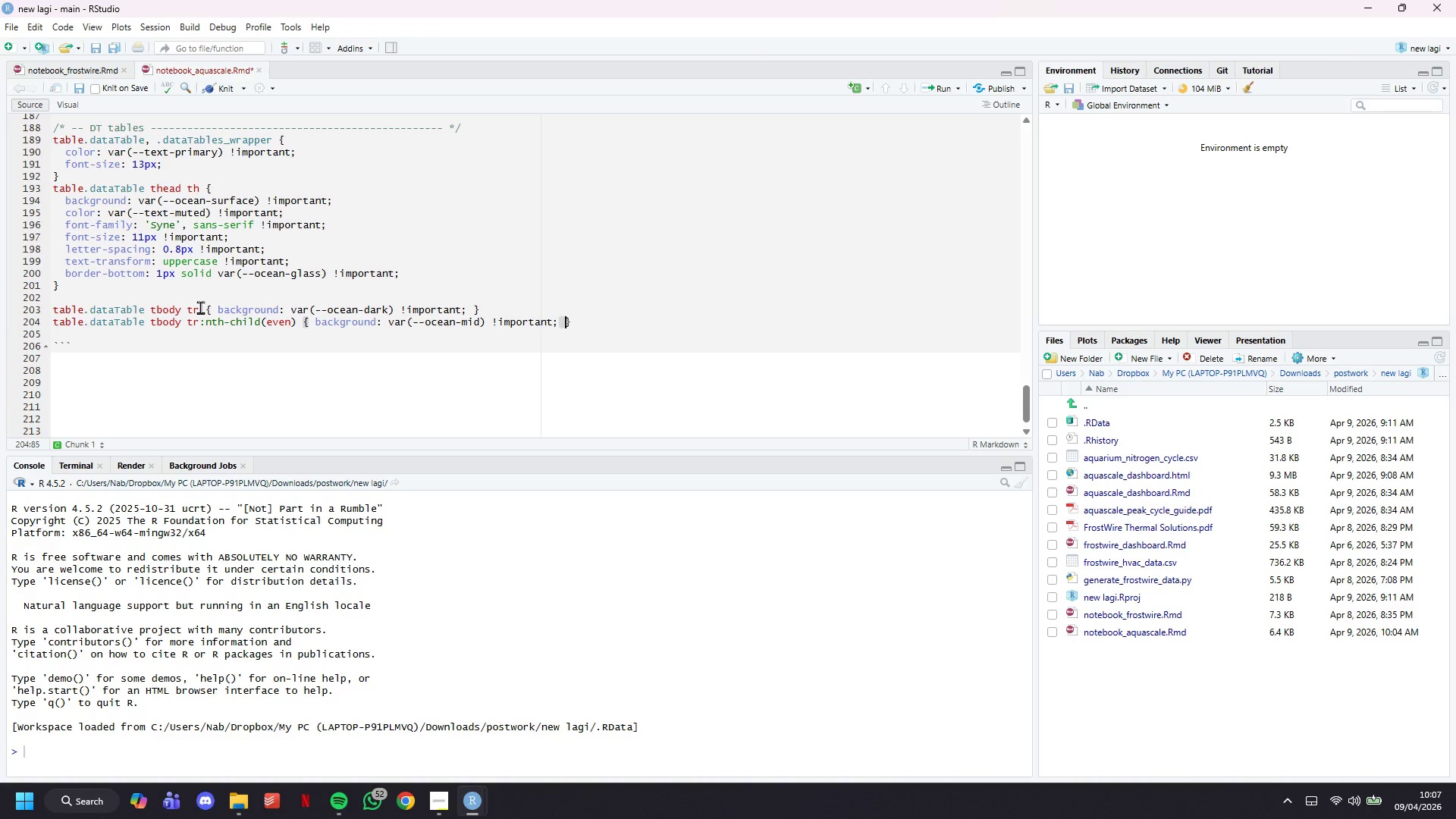 
key(Space)
 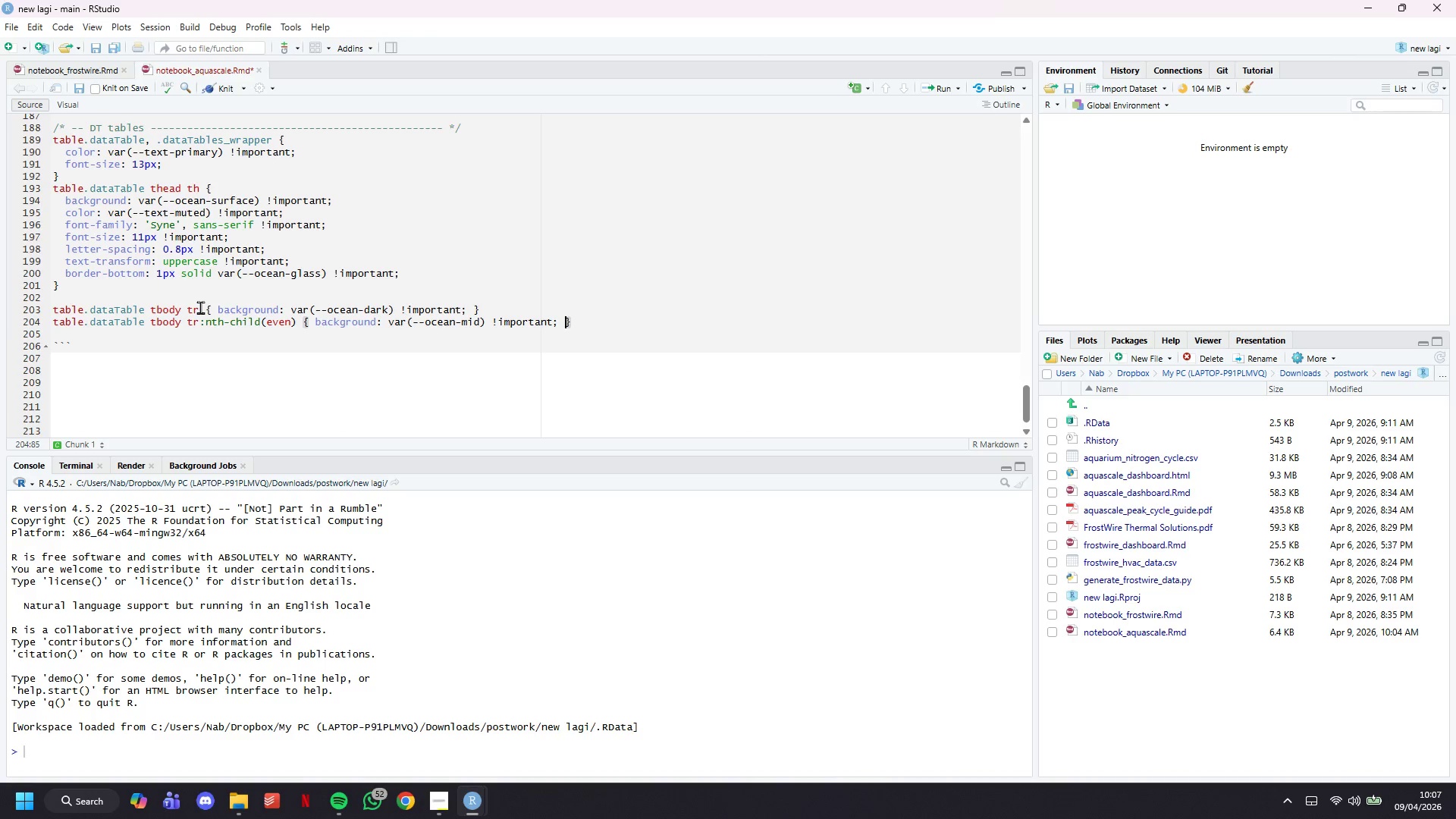 
key(ArrowRight)
 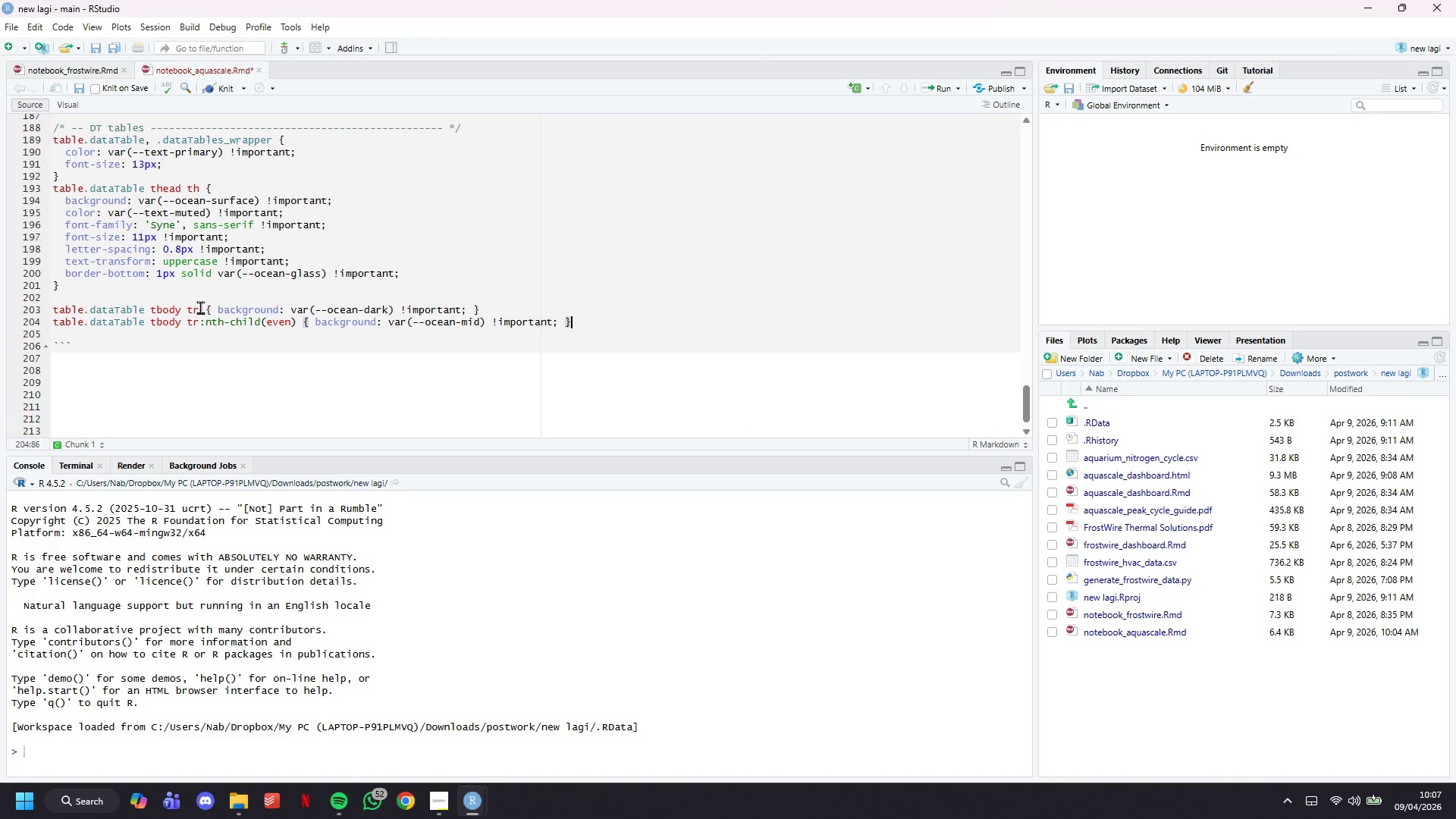 
key(Enter)
 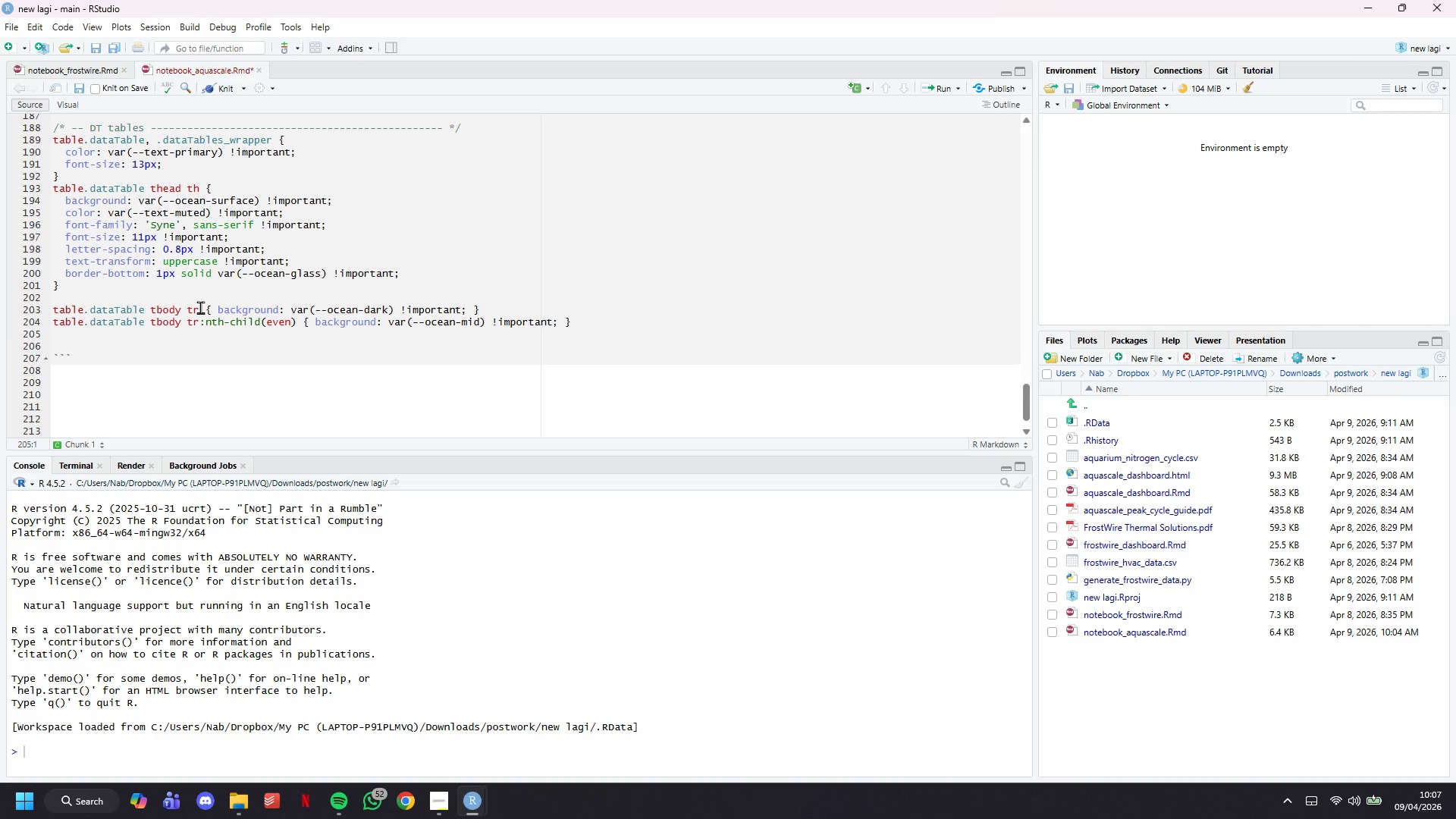 
key(Enter)
 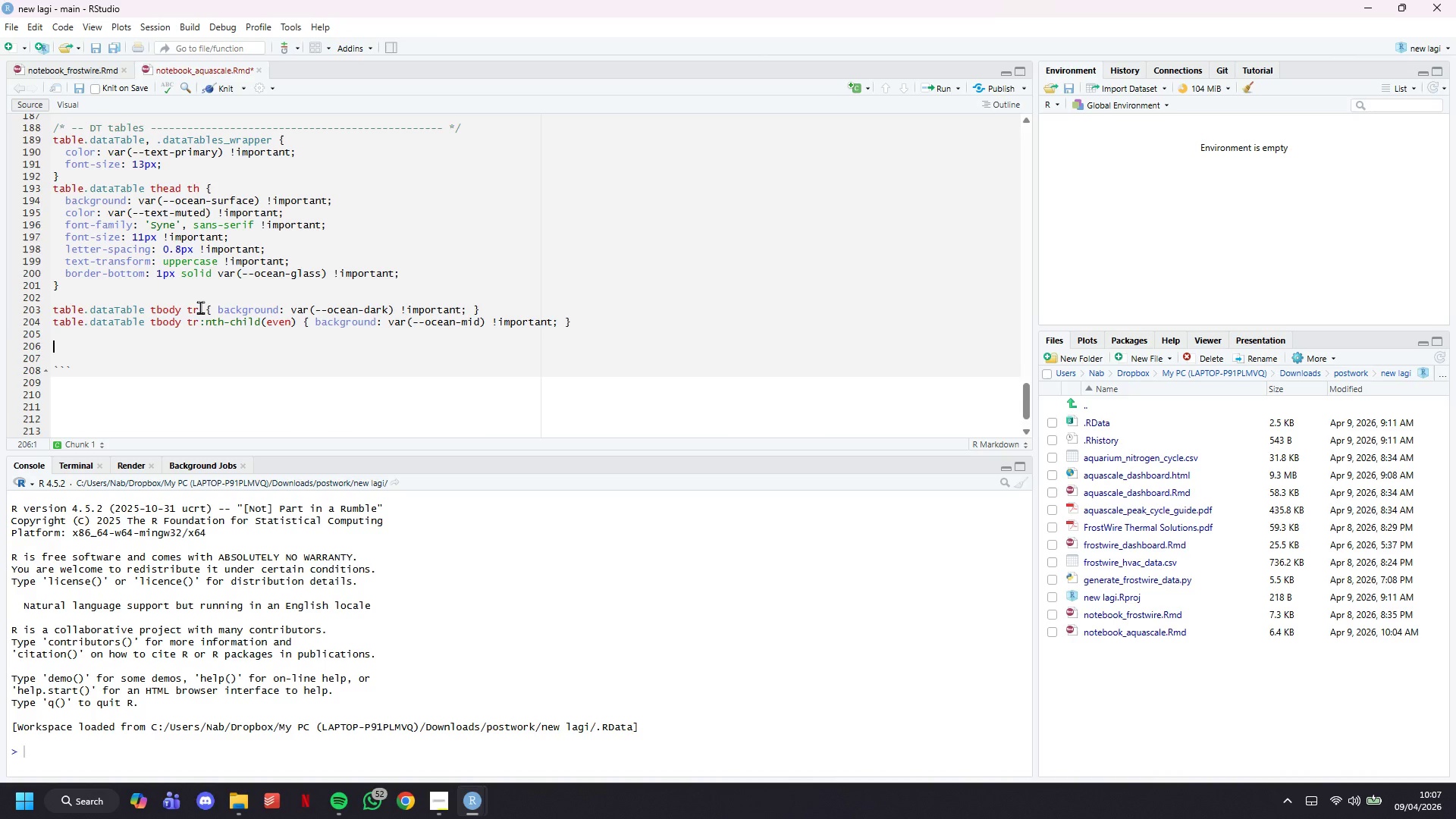 
key(ArrowUp)
 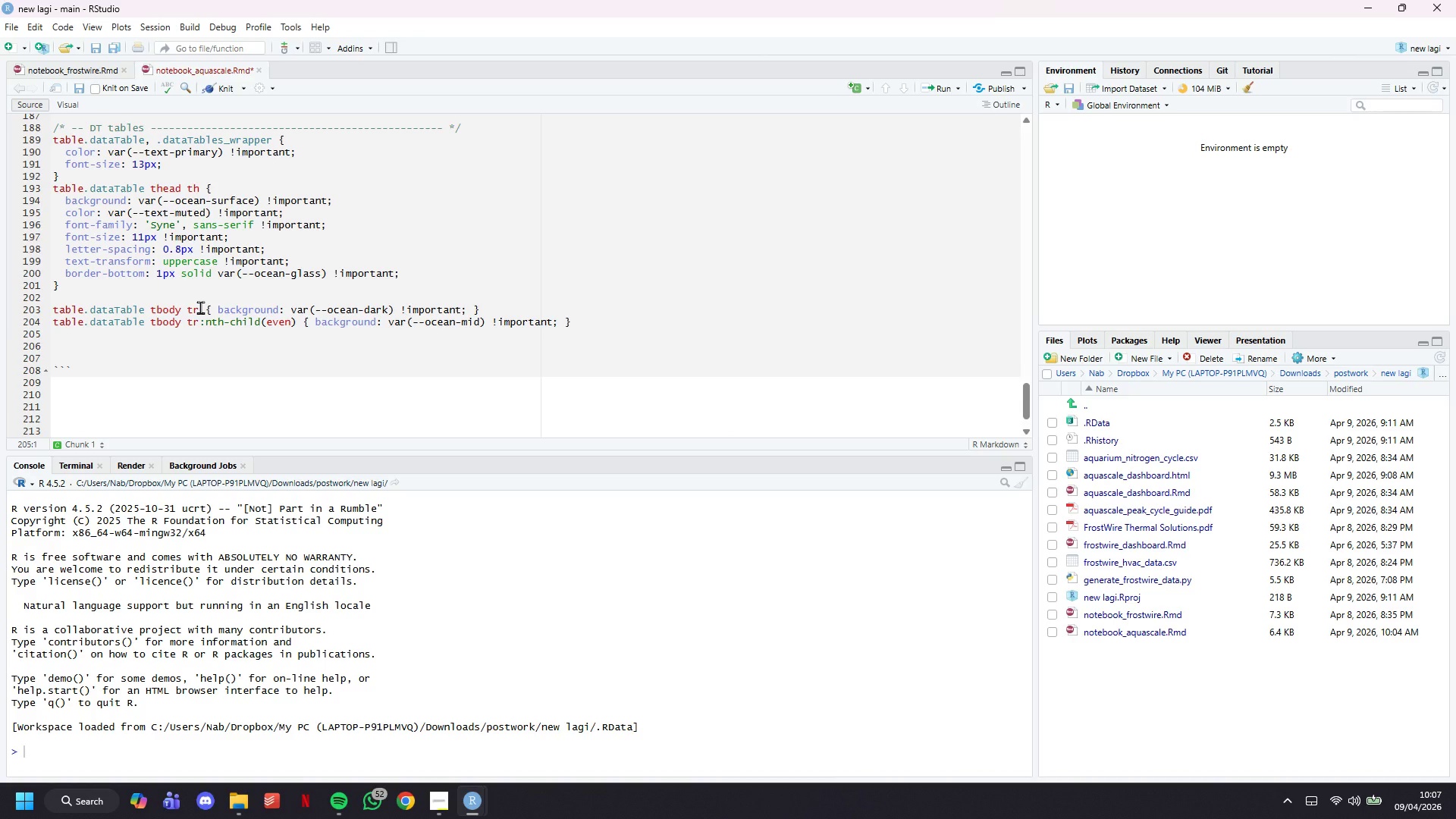 
type(ts)
key(Backspace)
type(able.dataTable tbody tr:hover { background: var(--ocean-surface)
 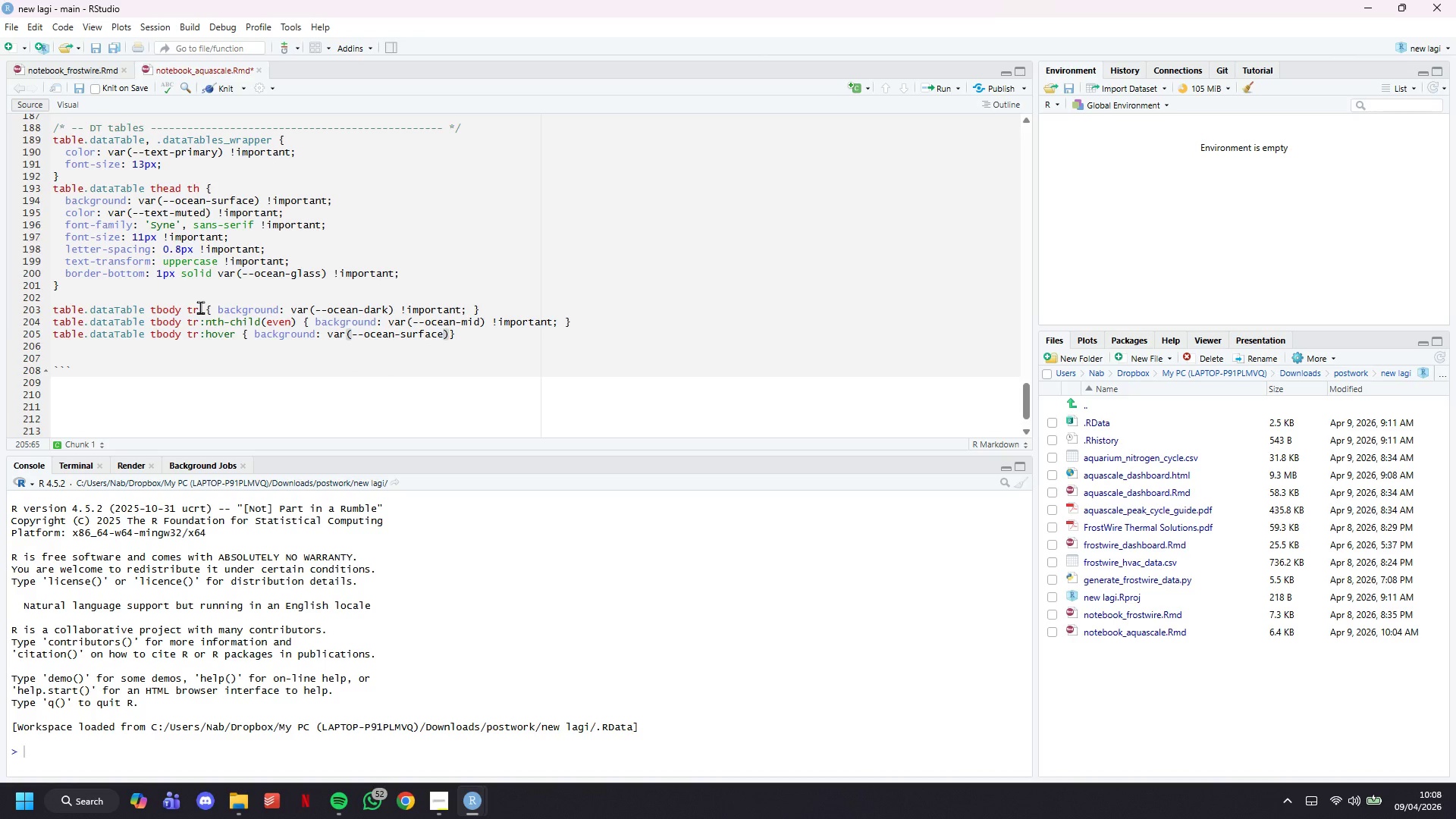 
key(ArrowRight)
 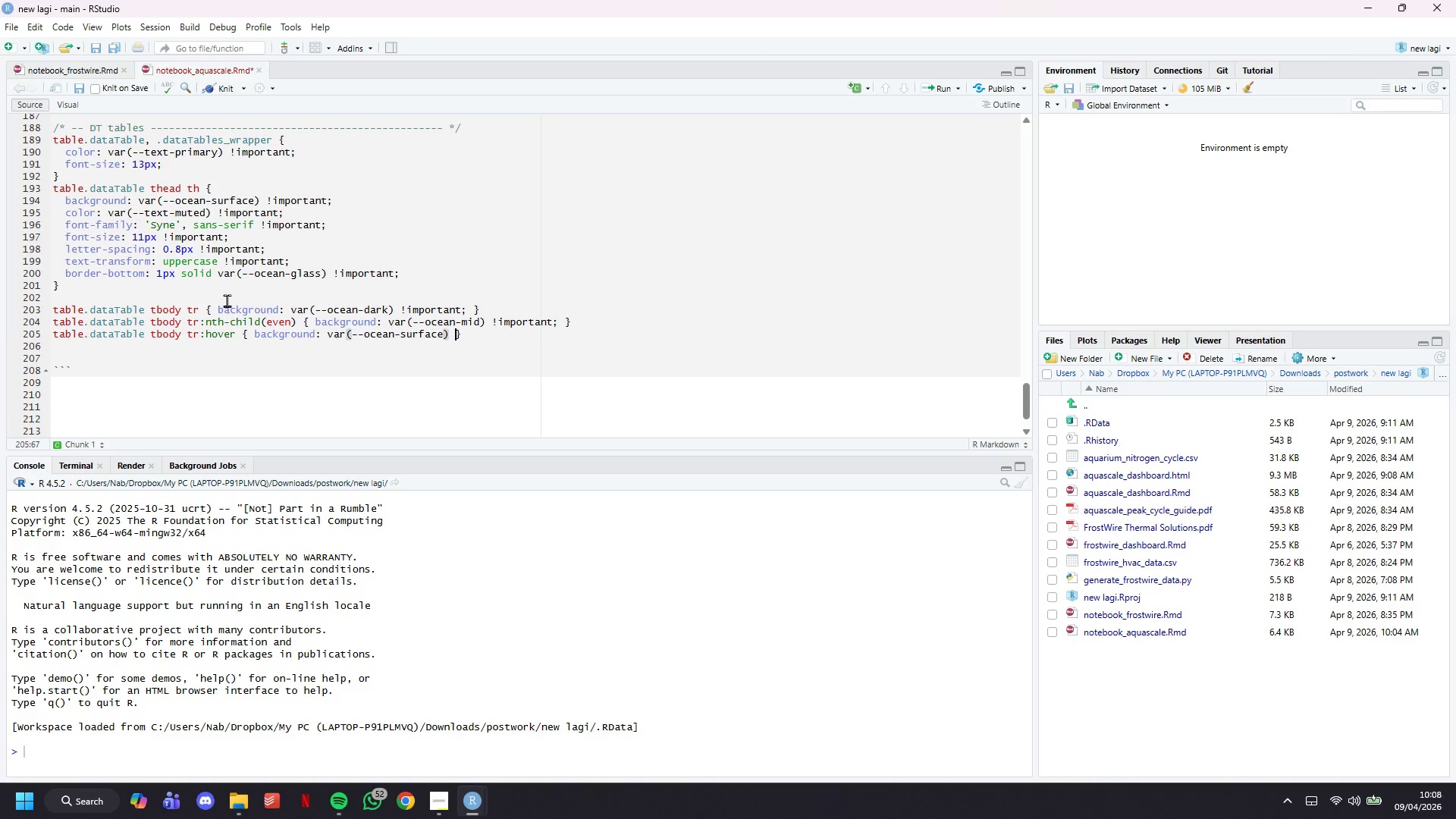 
type( !important; )
 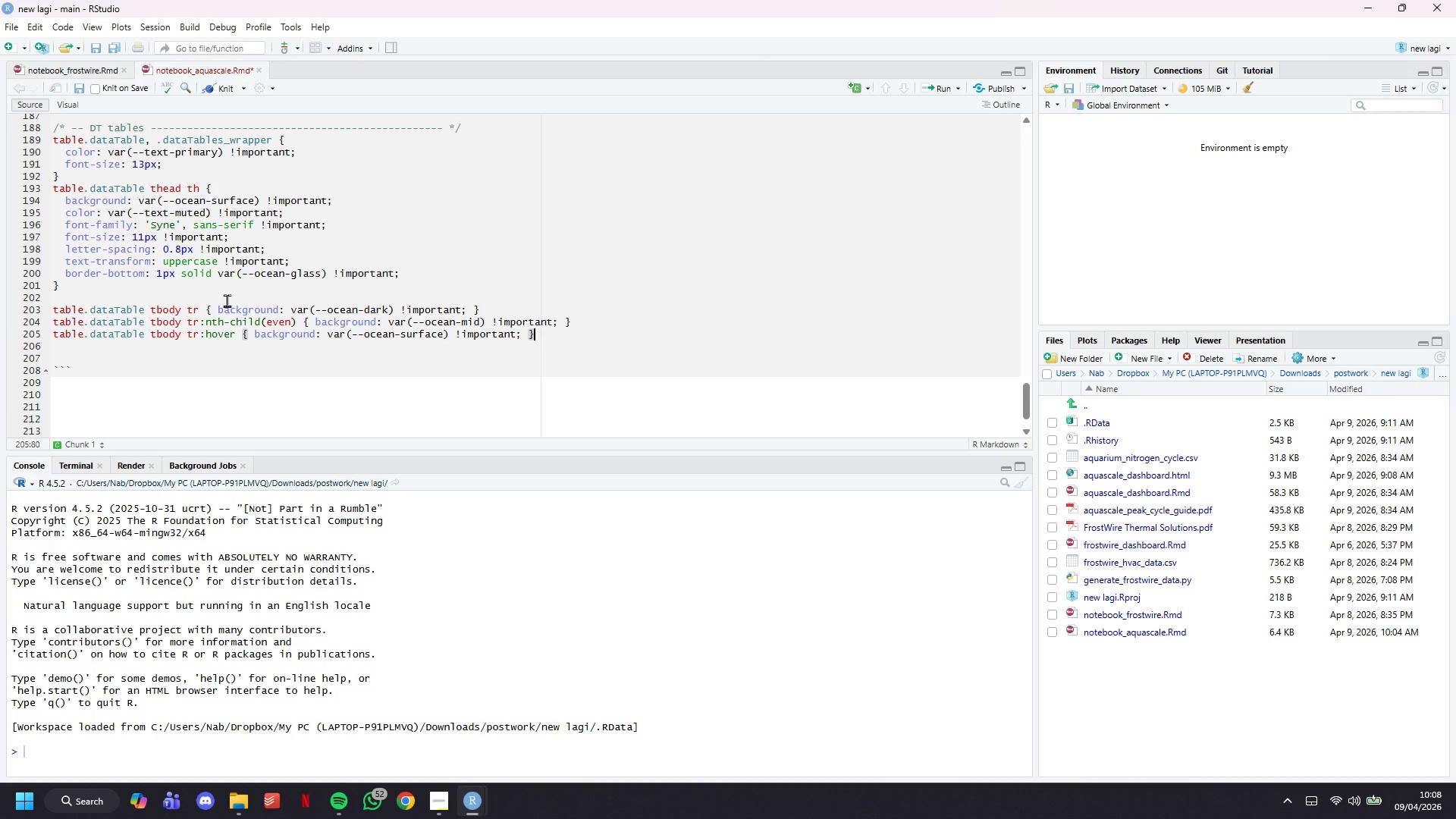 
 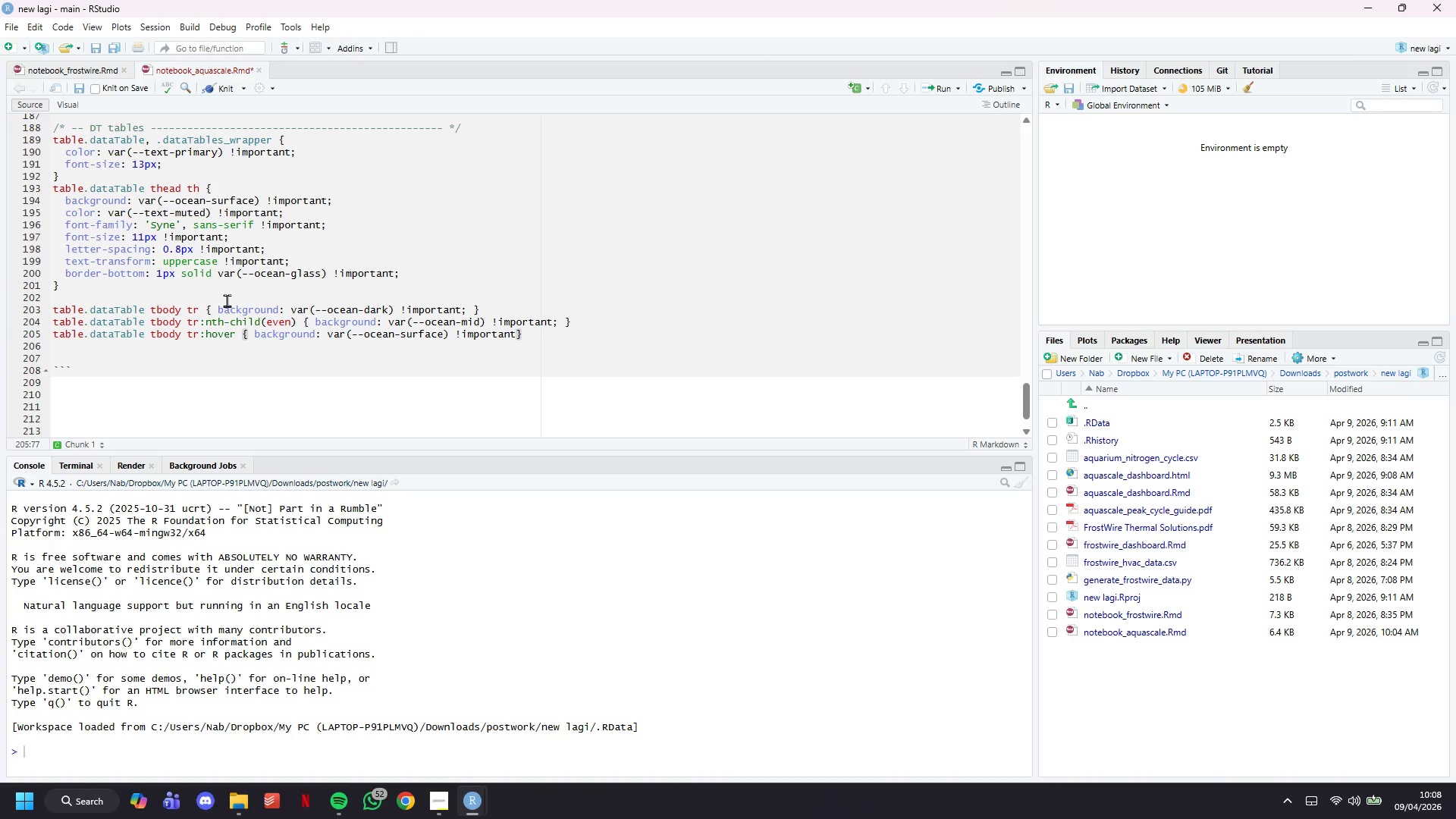 
key(ArrowRight)
 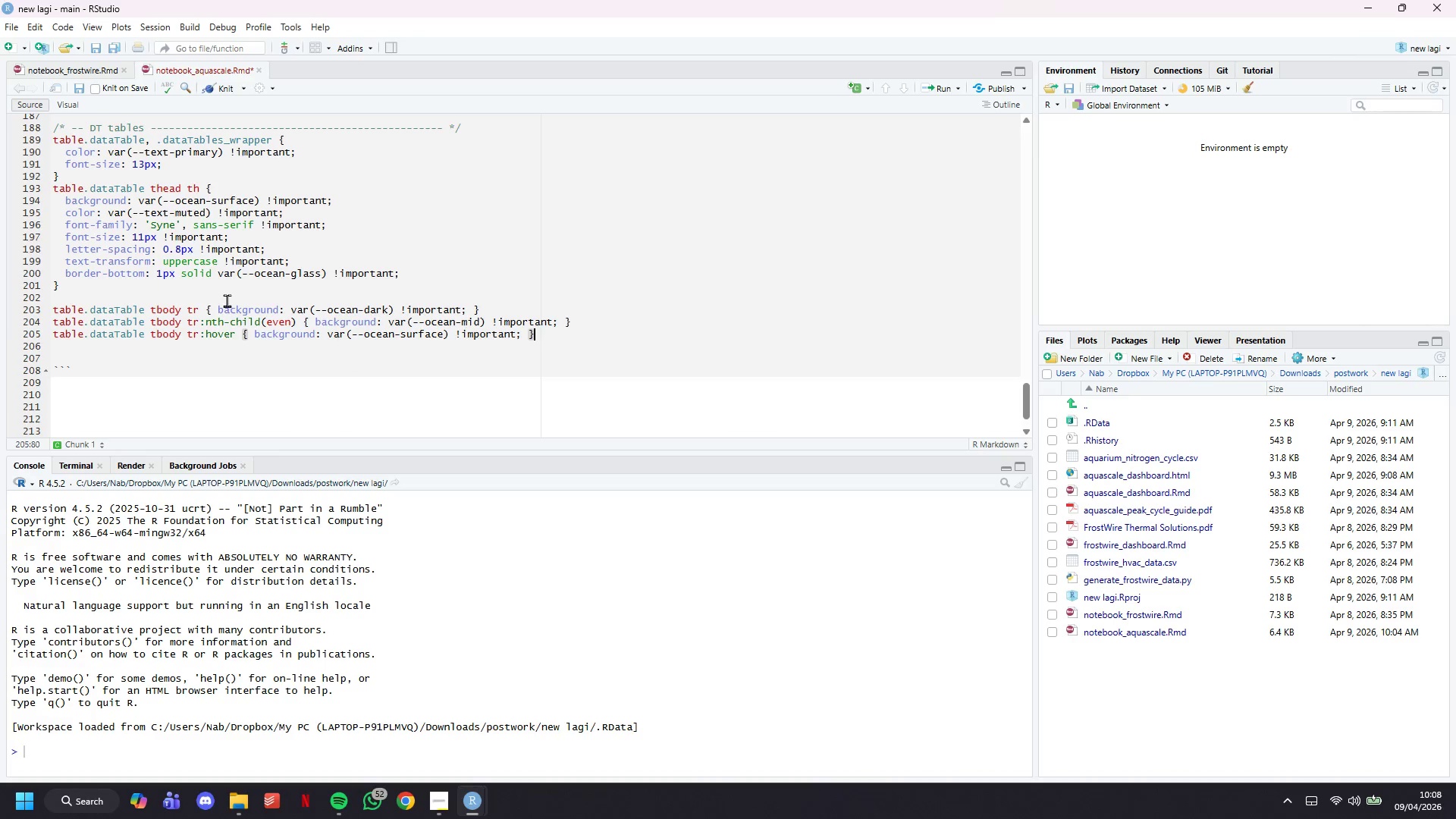 
key(Enter)
 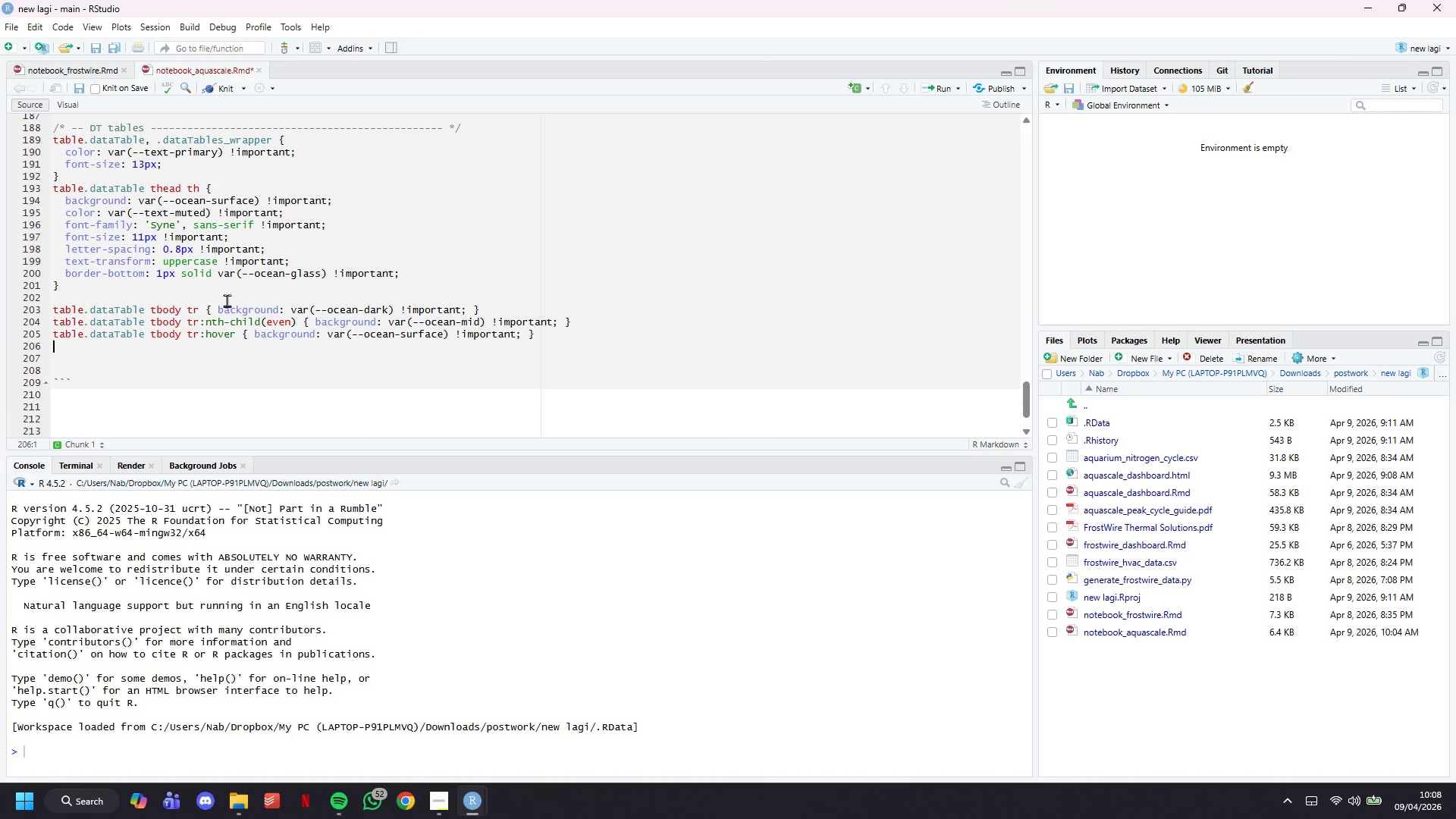 
type(.dataTables_info )
key(Backspace)
type(, .)
 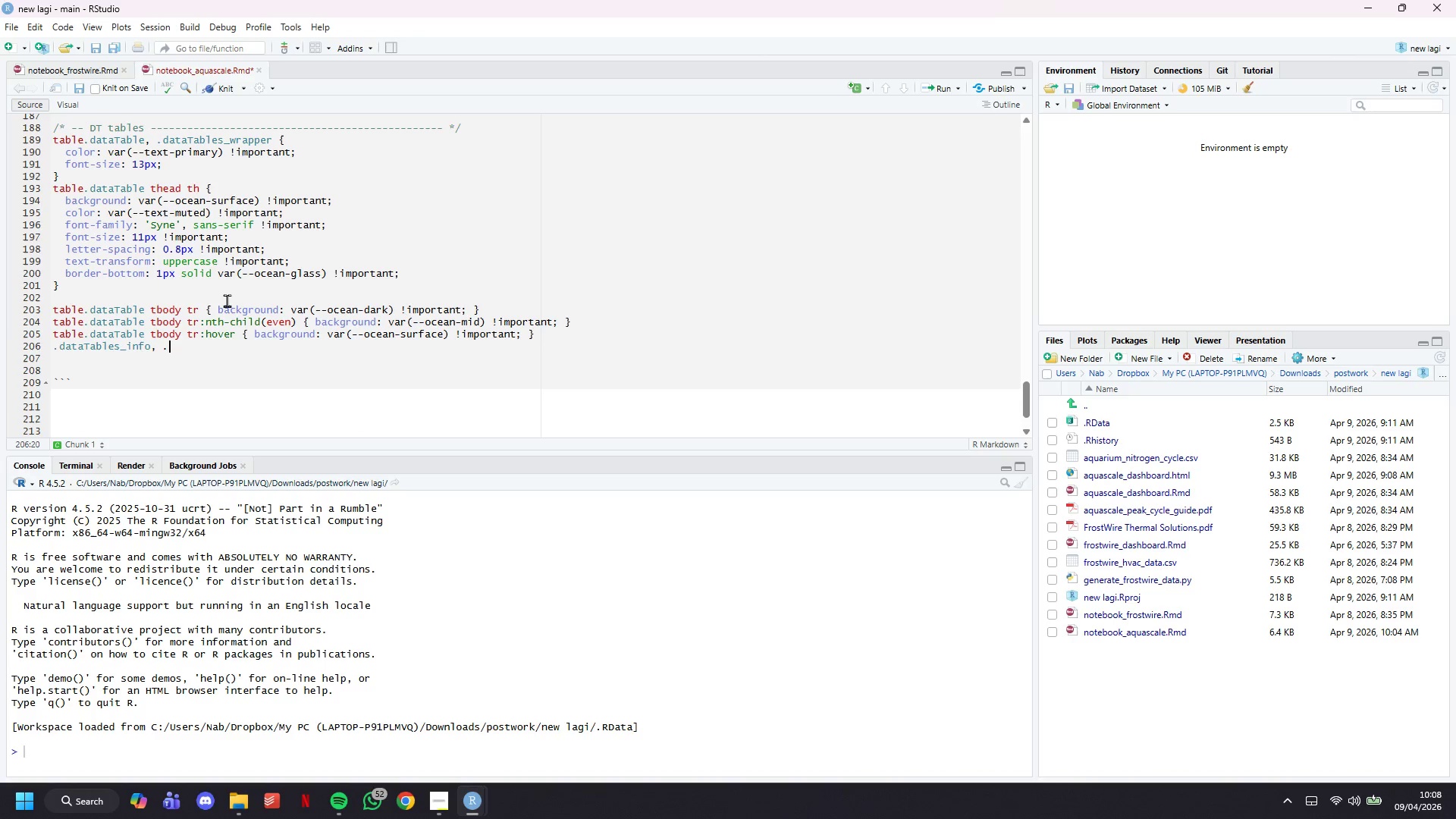 
type(datatAB)
key(Backspace)
key(Backspace)
key(Backspace)
type(Tables_length label,)
 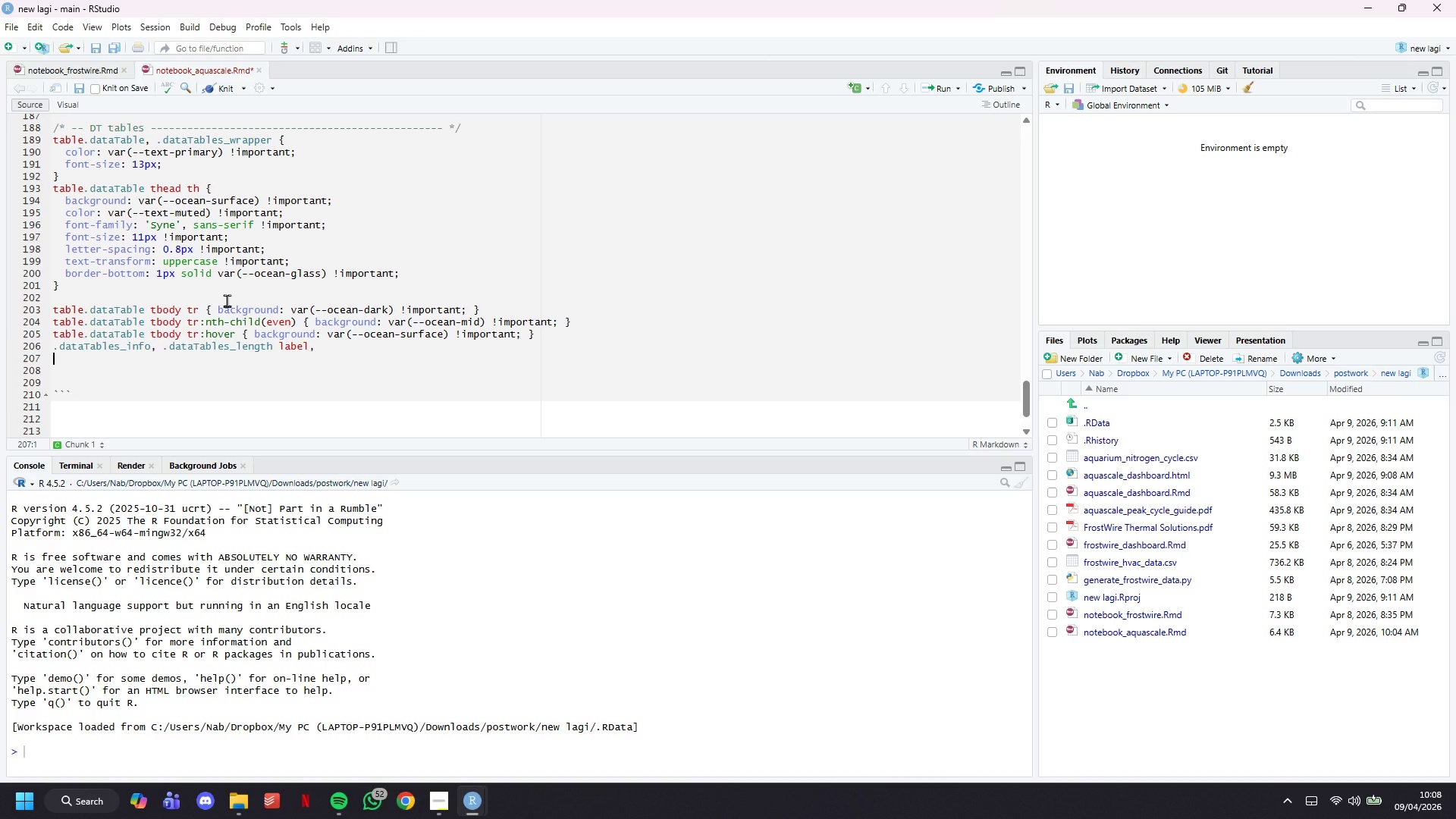 
 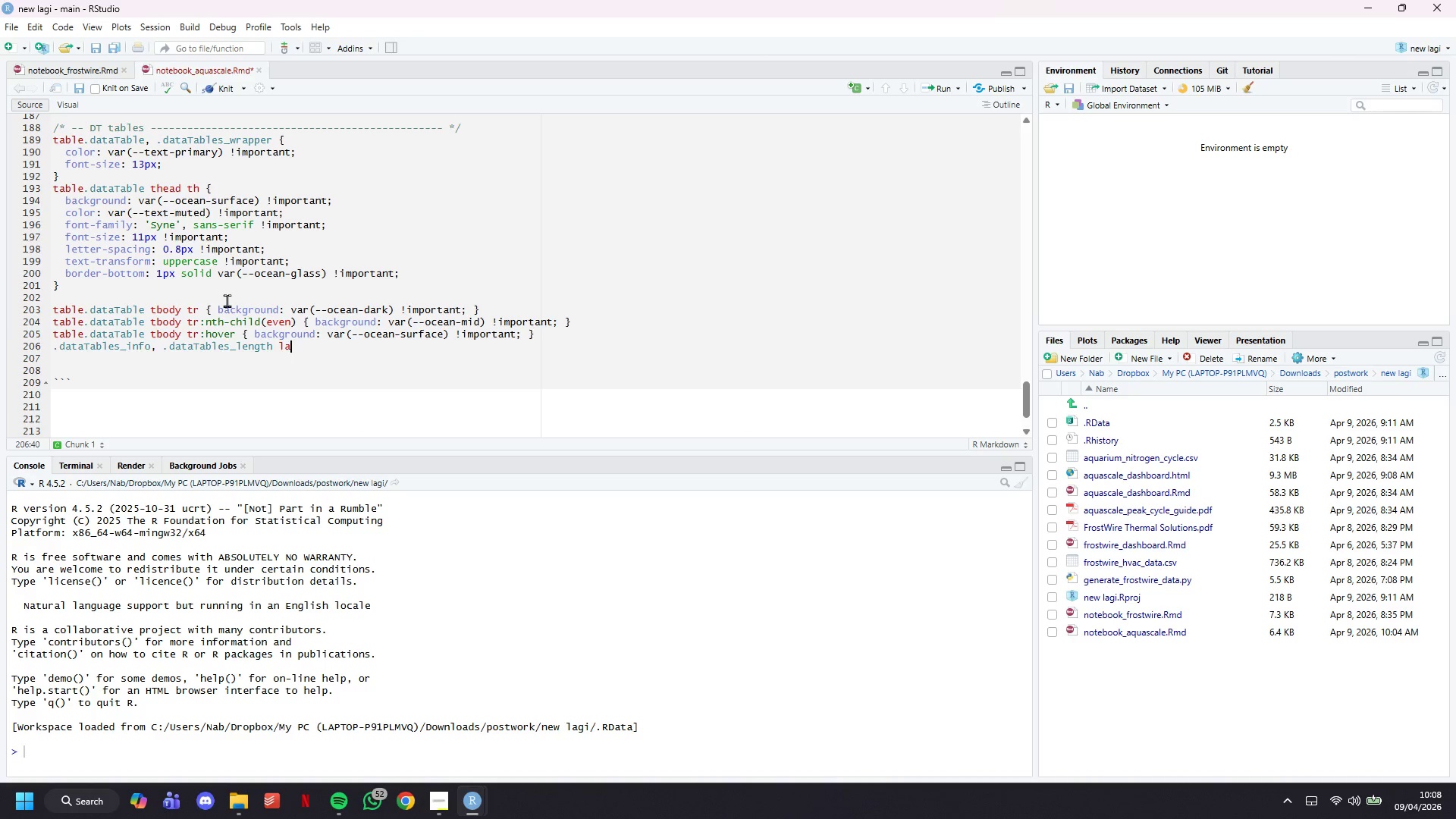 
key(Enter)
 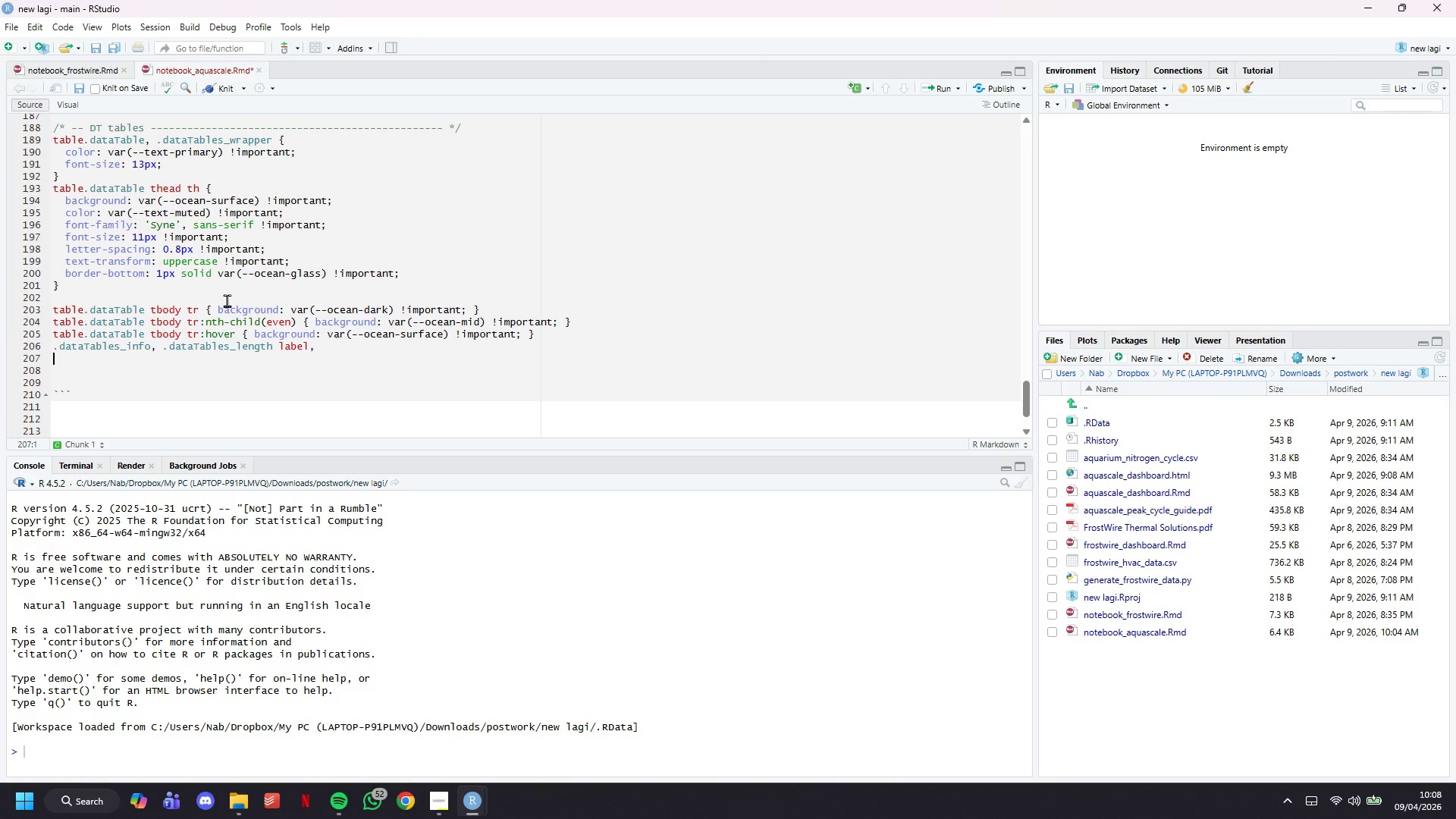 
wait(9.19)
 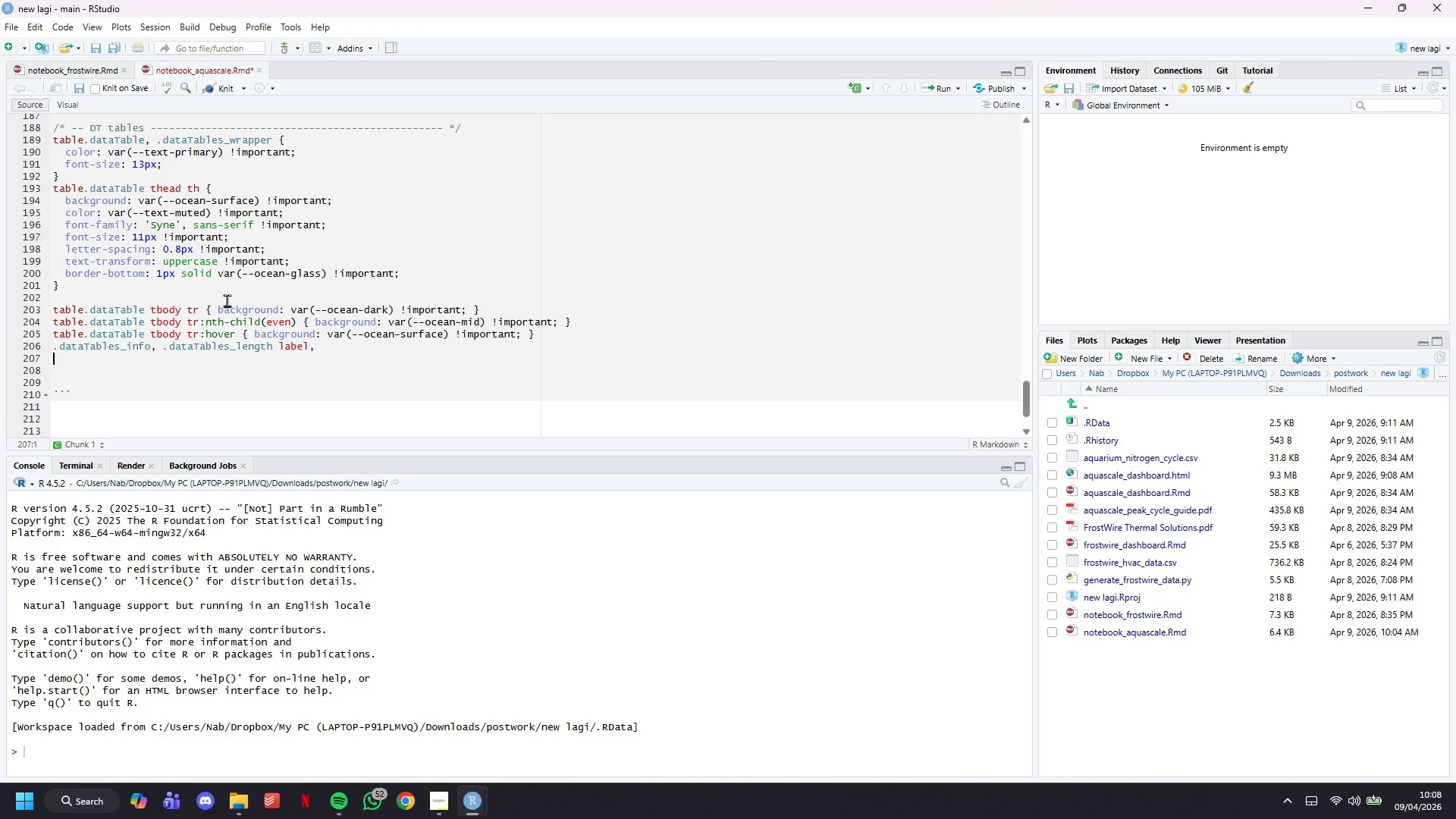 
type(.dataTables_filter label, .dataTables_paginate { color: var(--text-muted)
 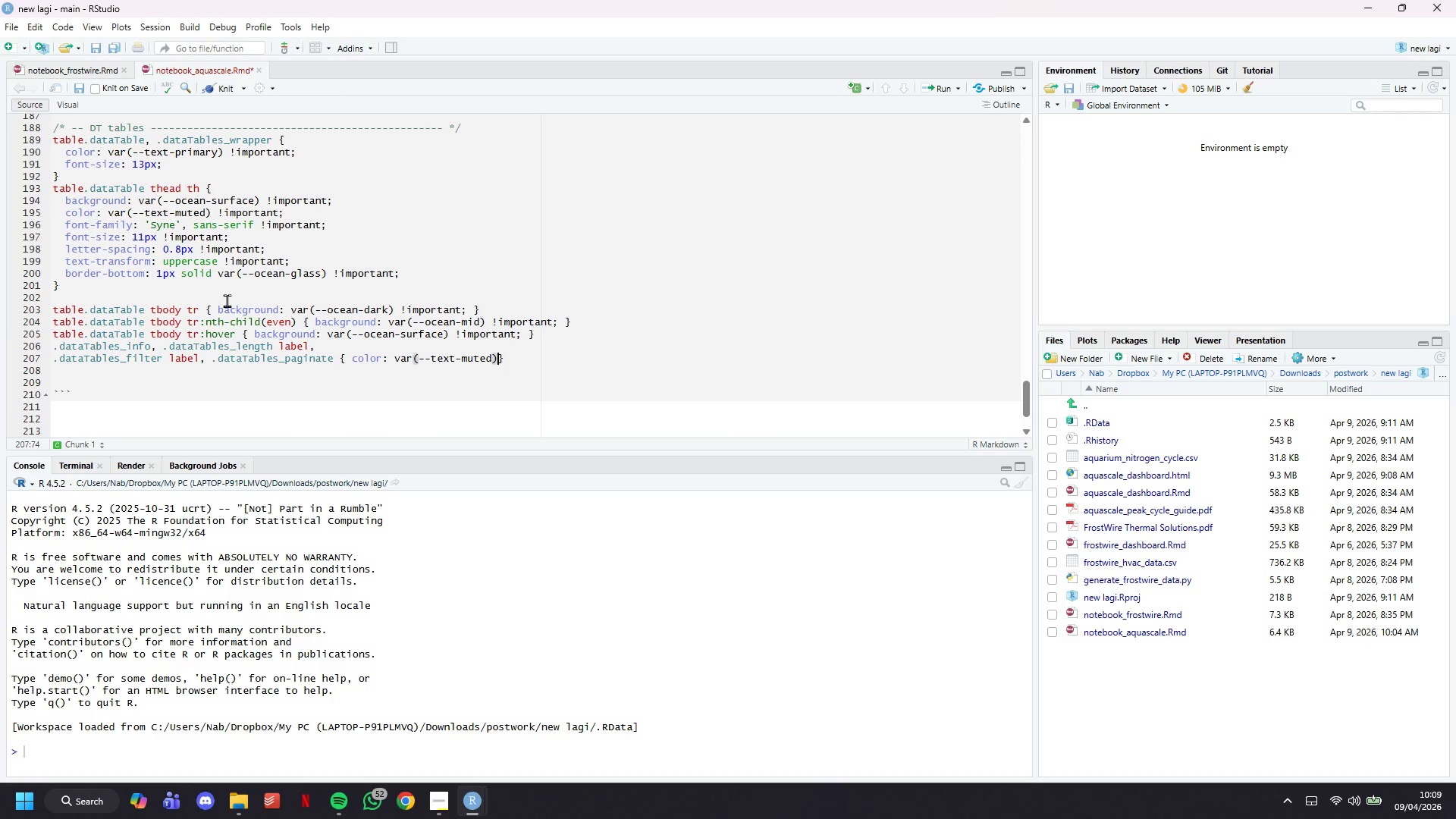 
 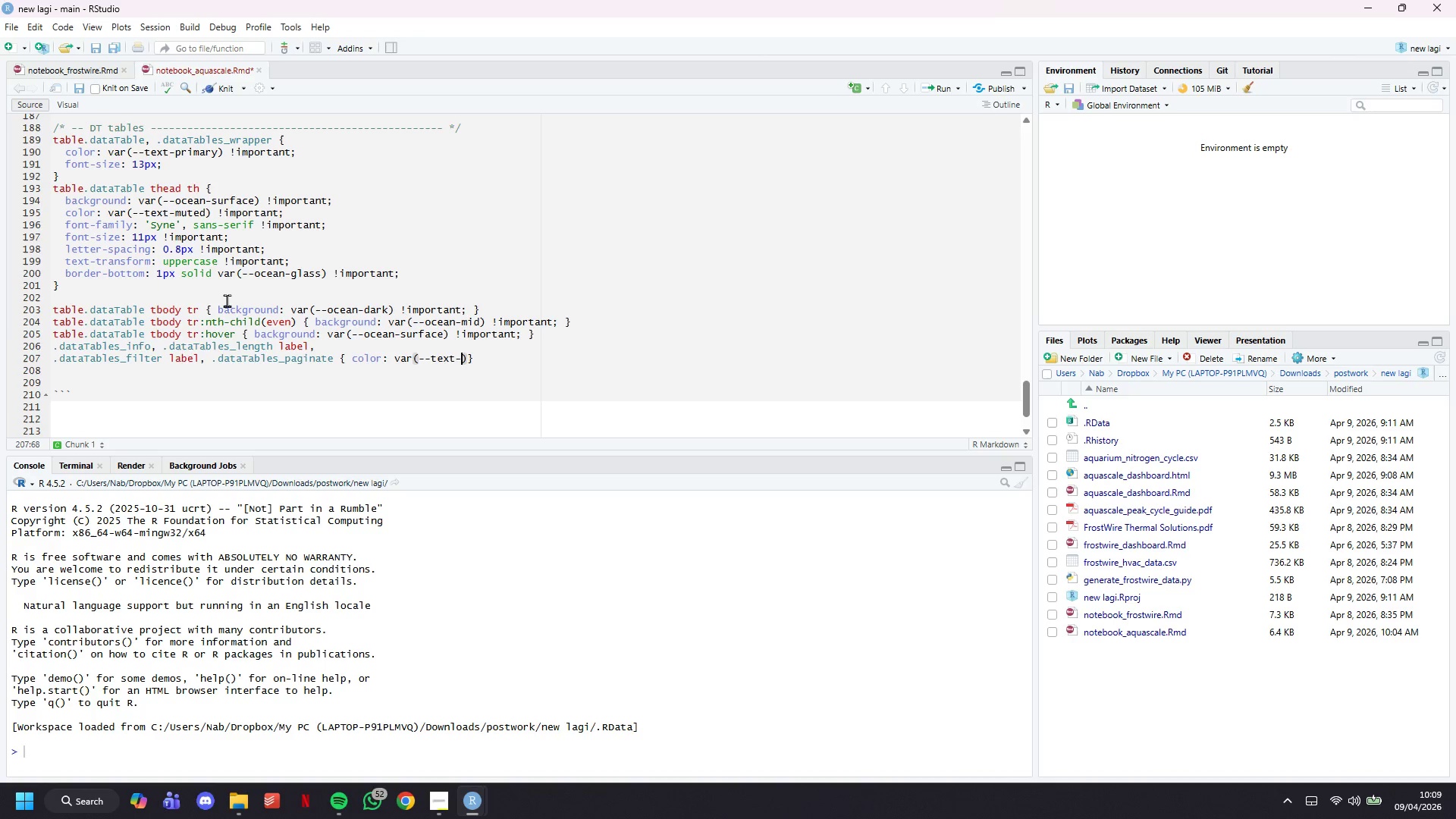 
key(ArrowRight)
 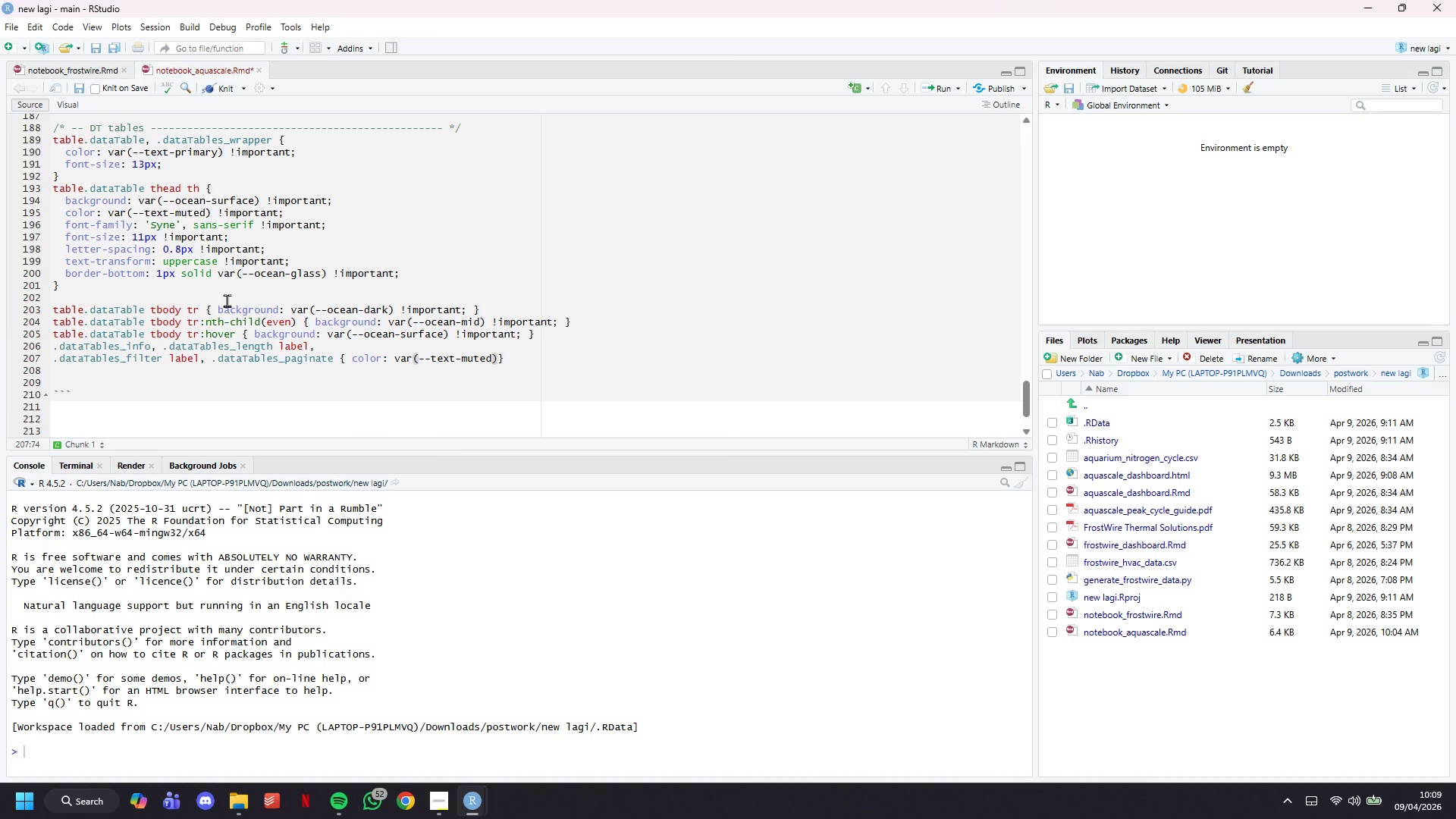 
type( !importantl )
key(Backspace)
key(Backspace)
type(; )
 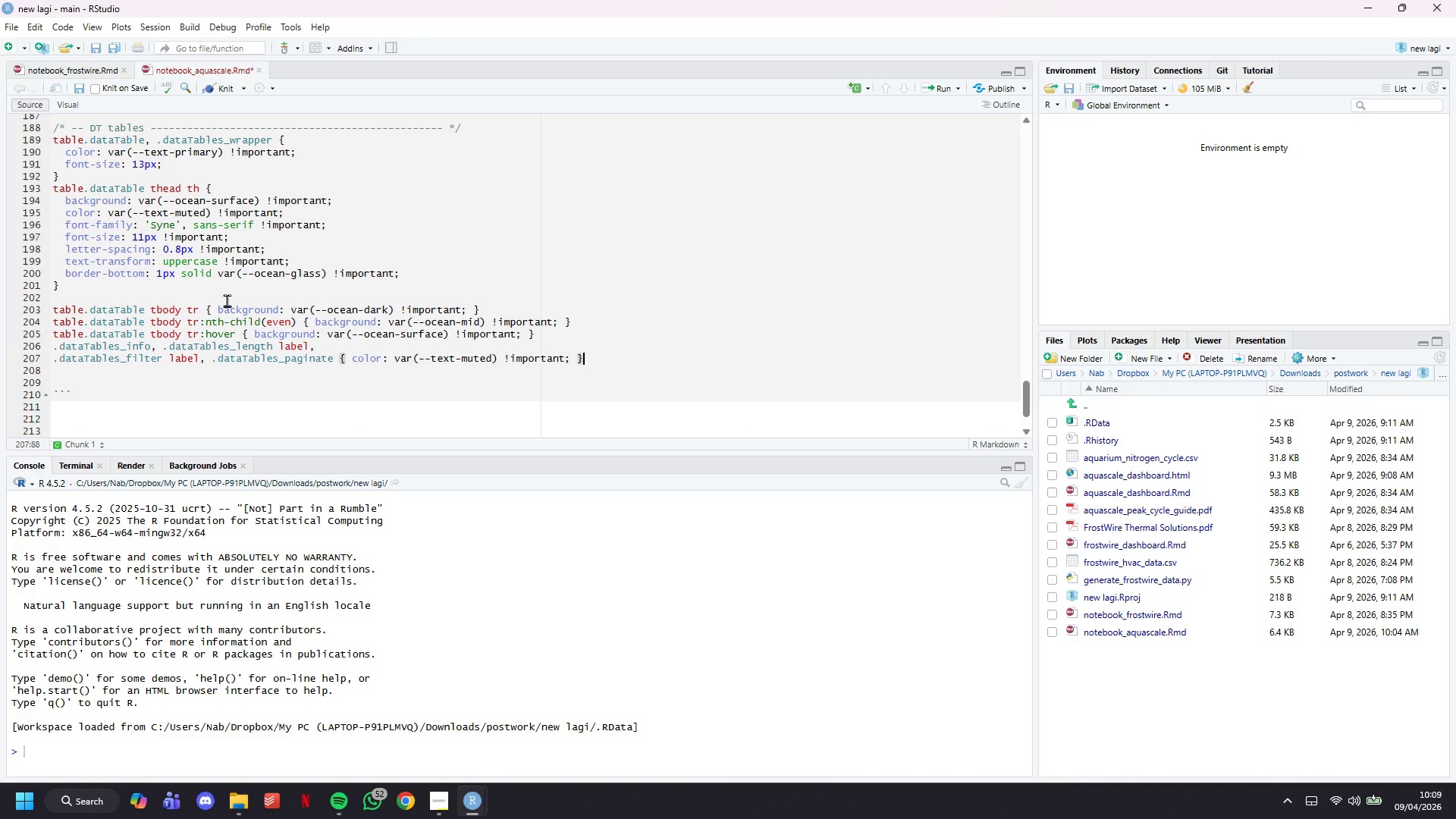 
 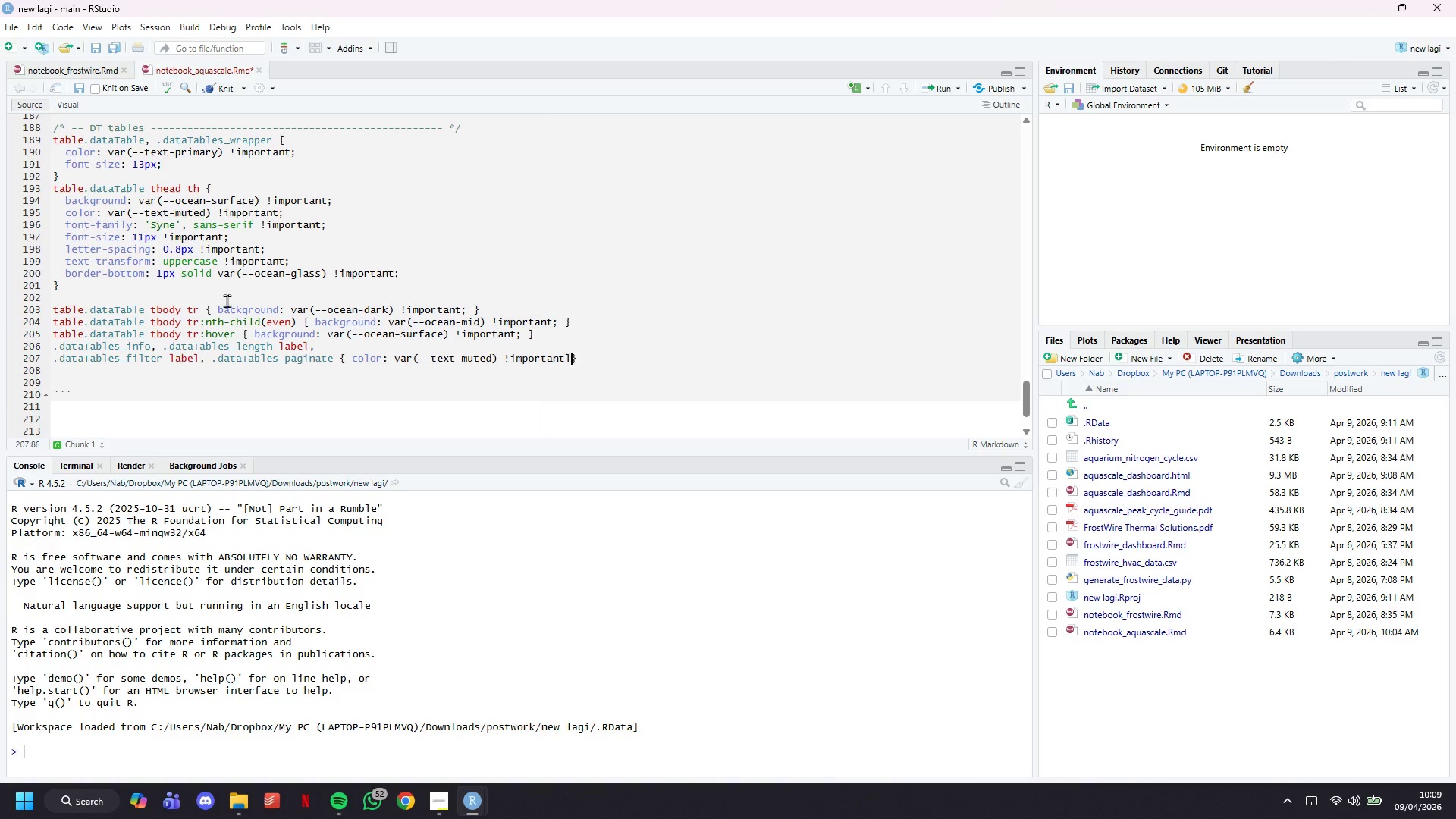 
key(ArrowRight)
 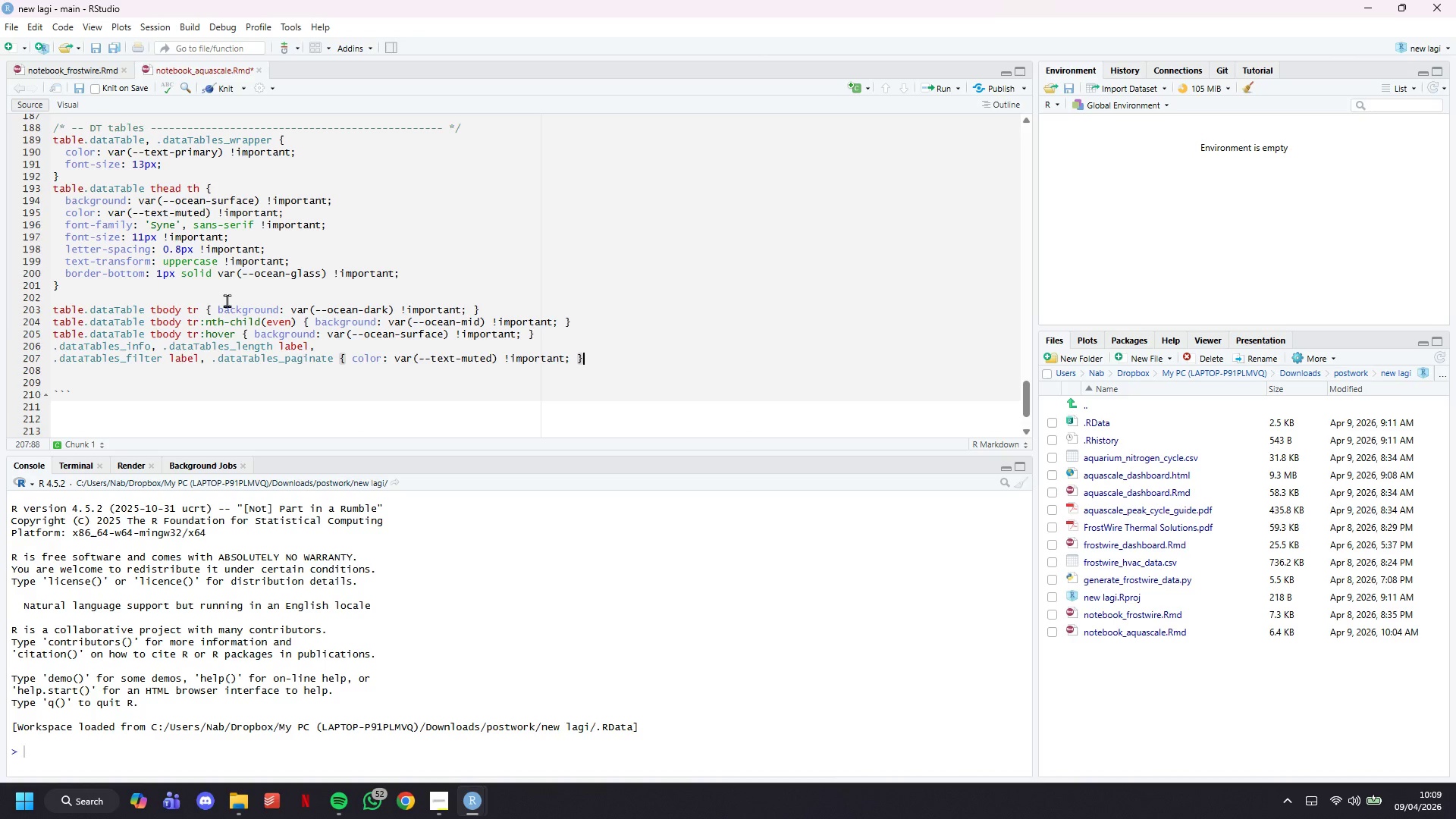 
key(Enter)
 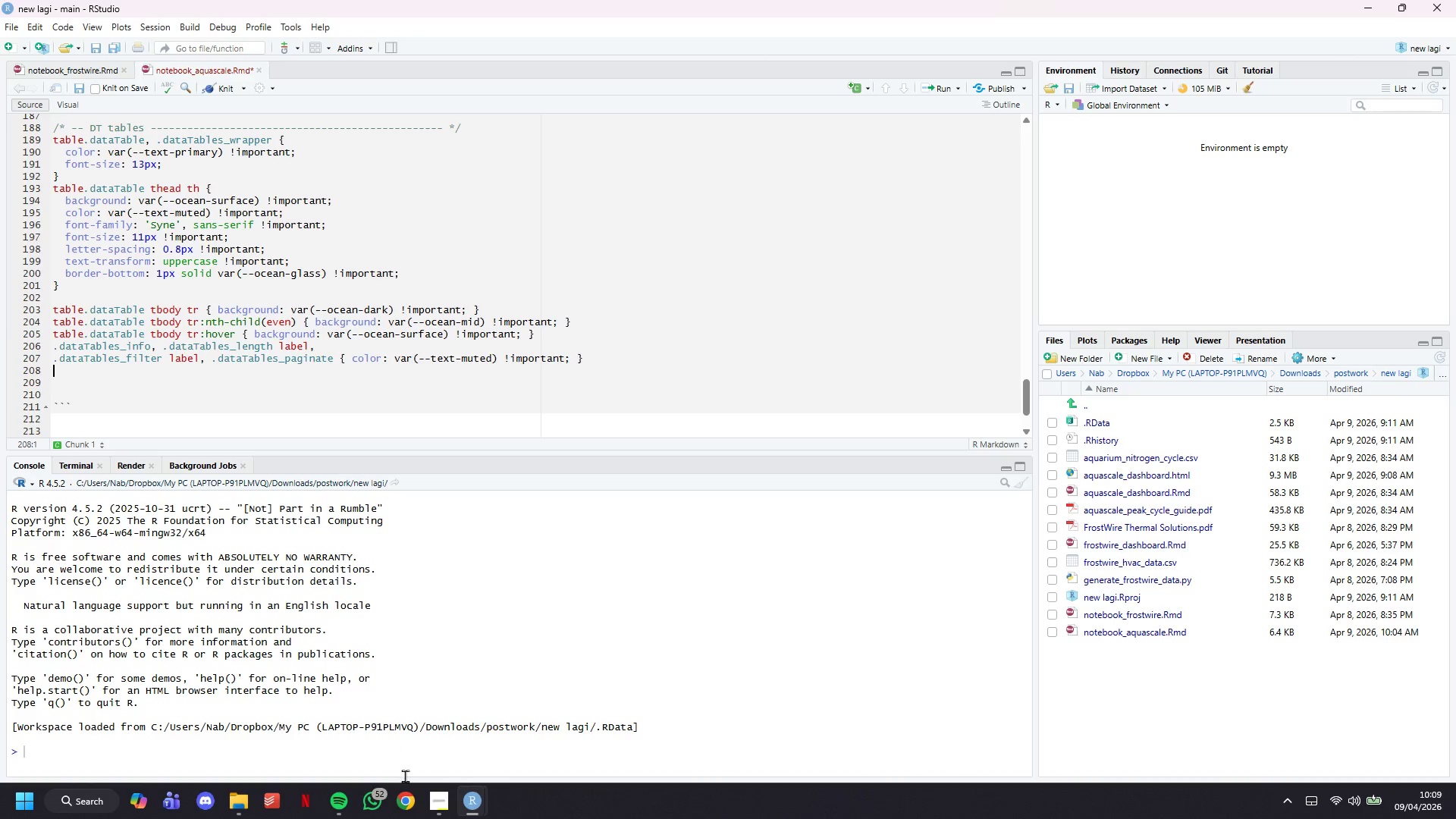 
left_click([441, 803])